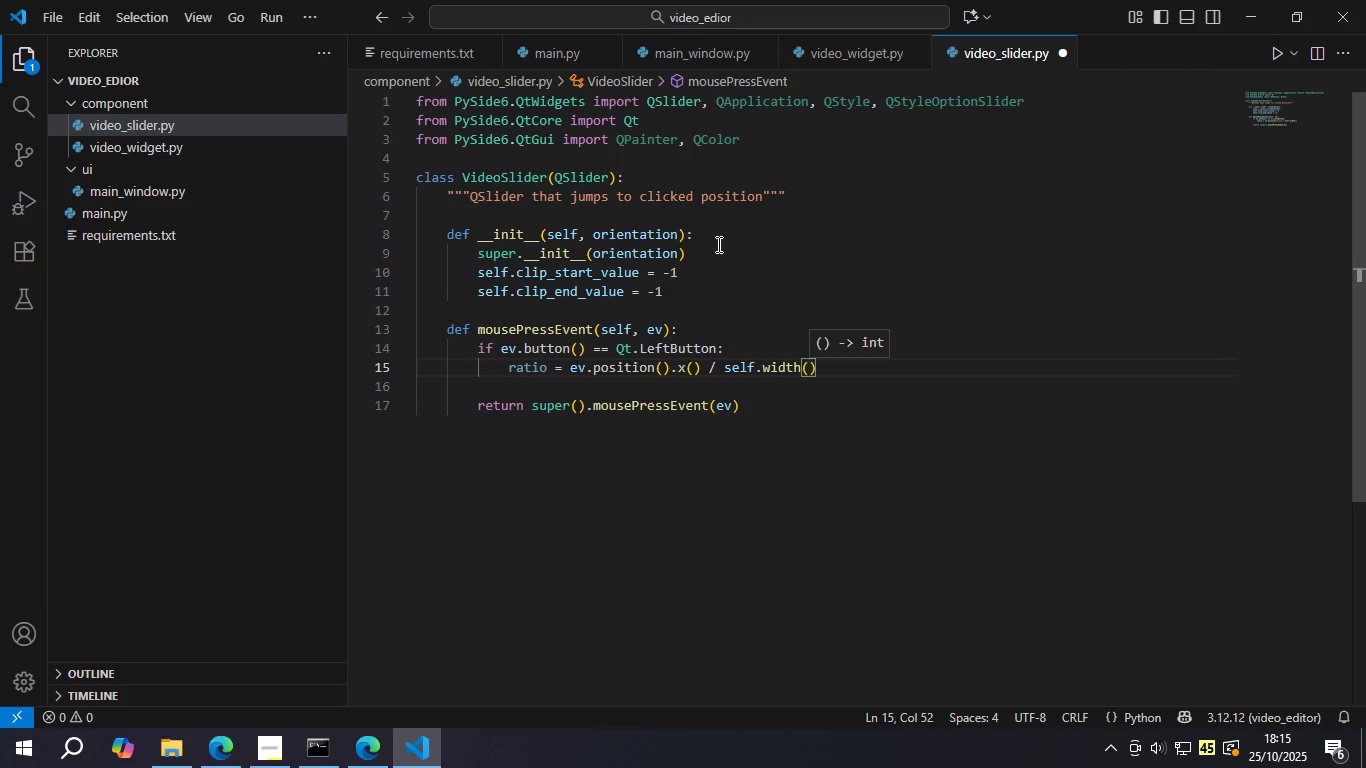 
key(ArrowRight)
 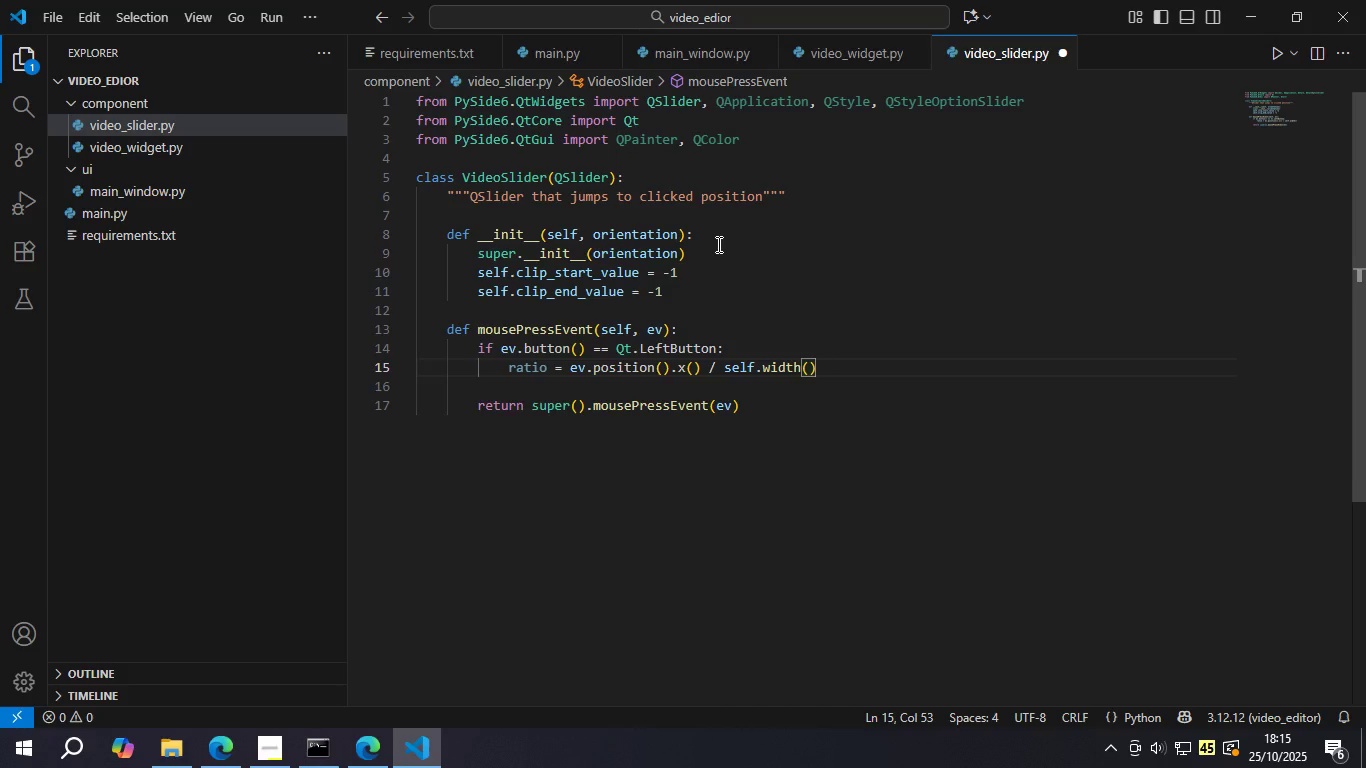 
key(Enter)
 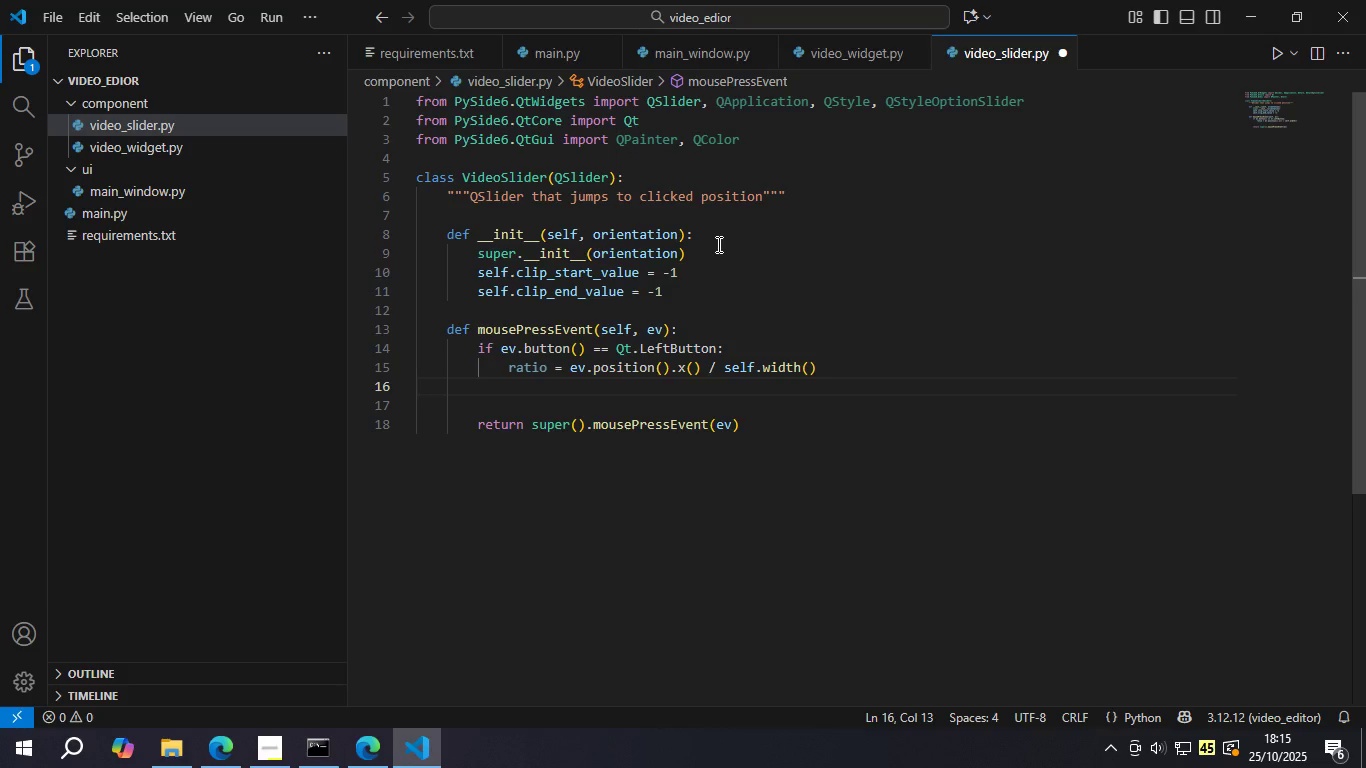 
type(new_value = int(rat)
 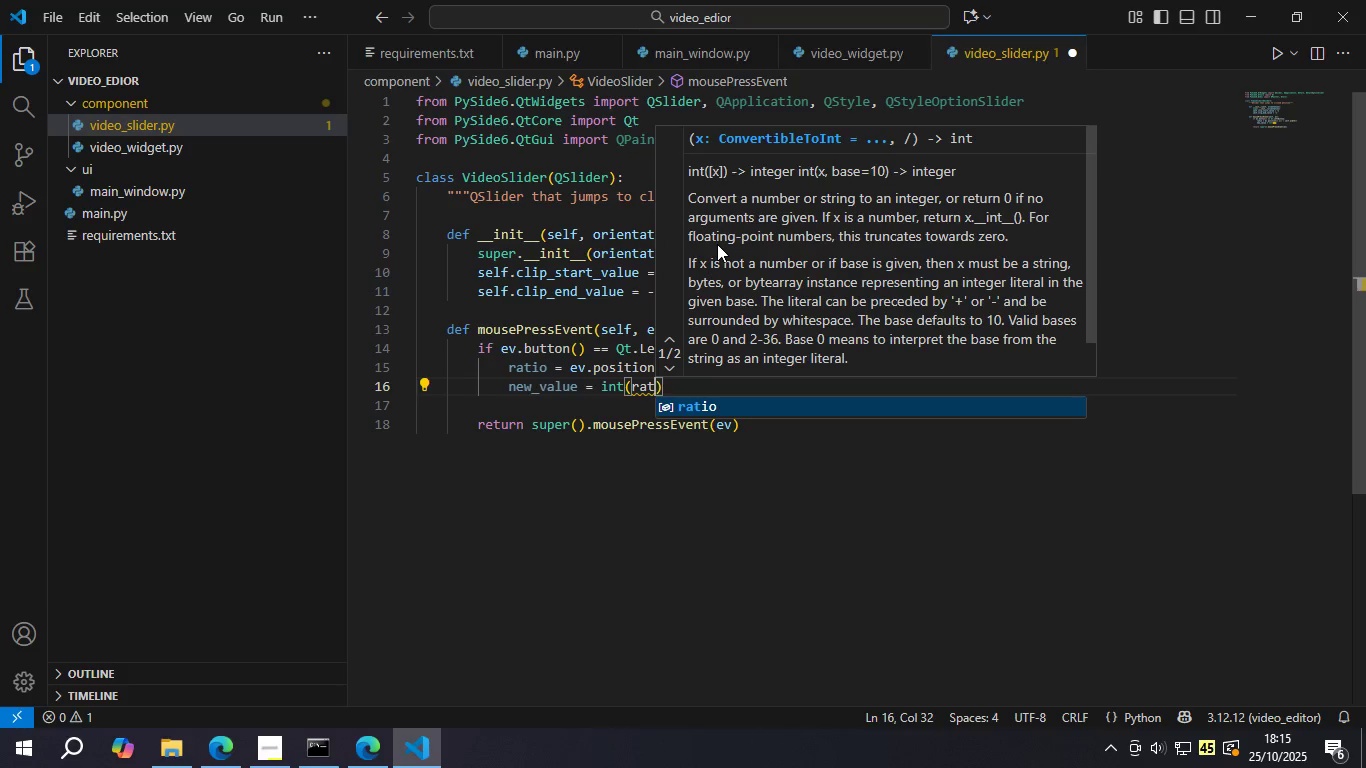 
key(Enter)
 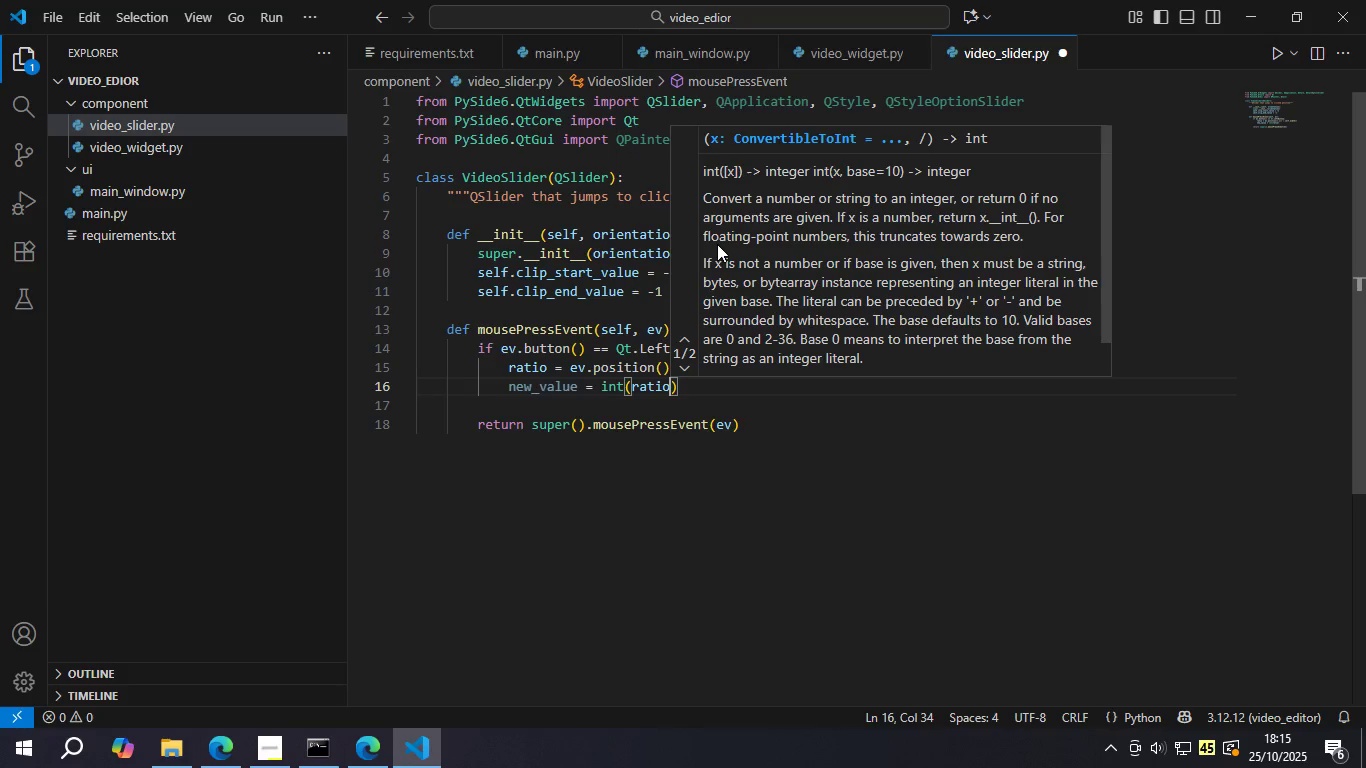 
type( * (self.max)
 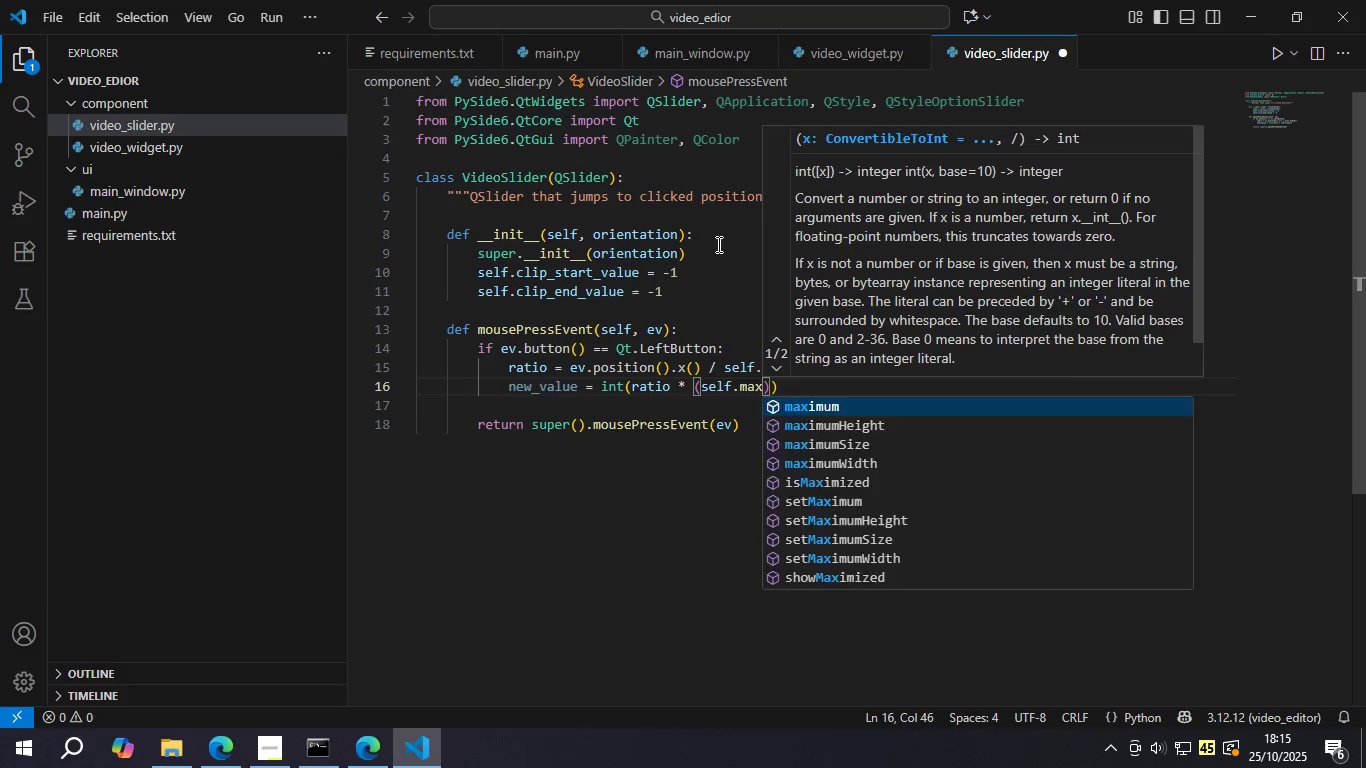 
key(Enter)
 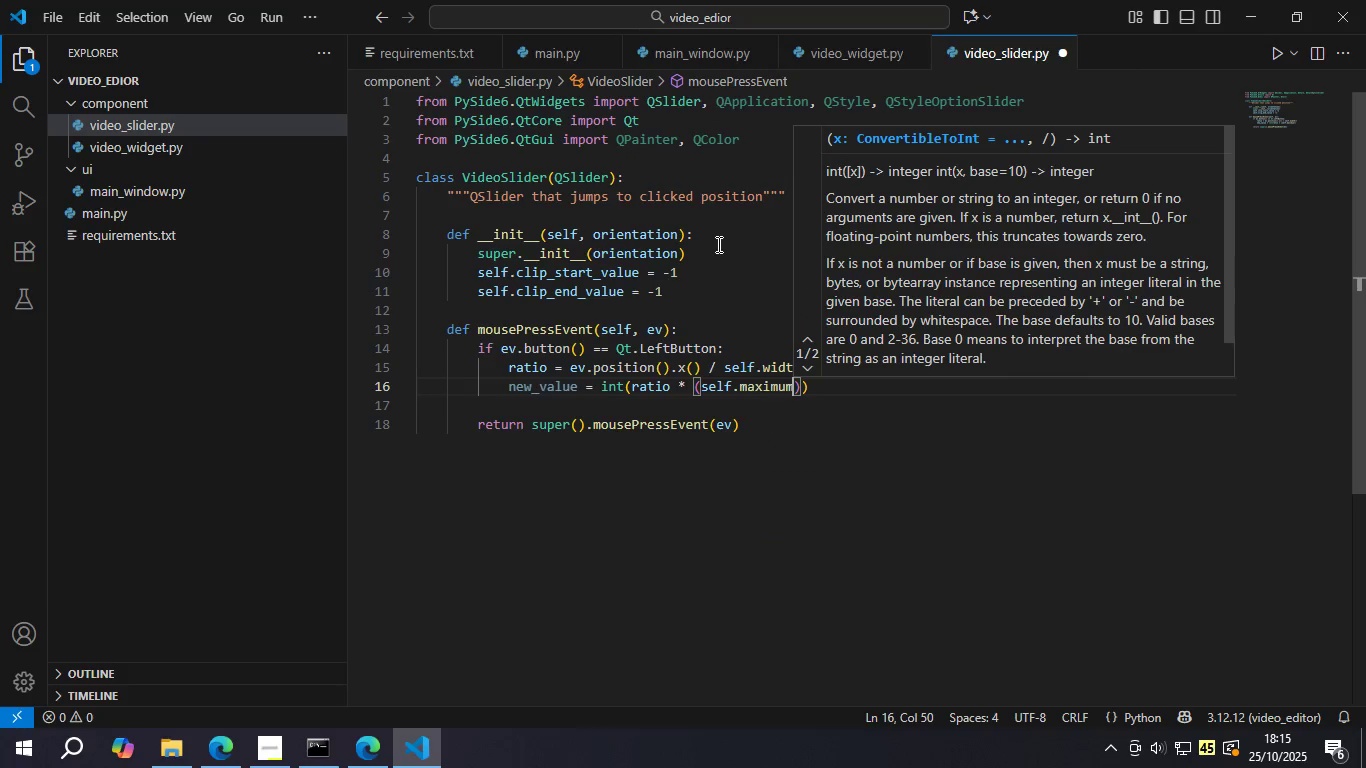 
key(Shift+9)
 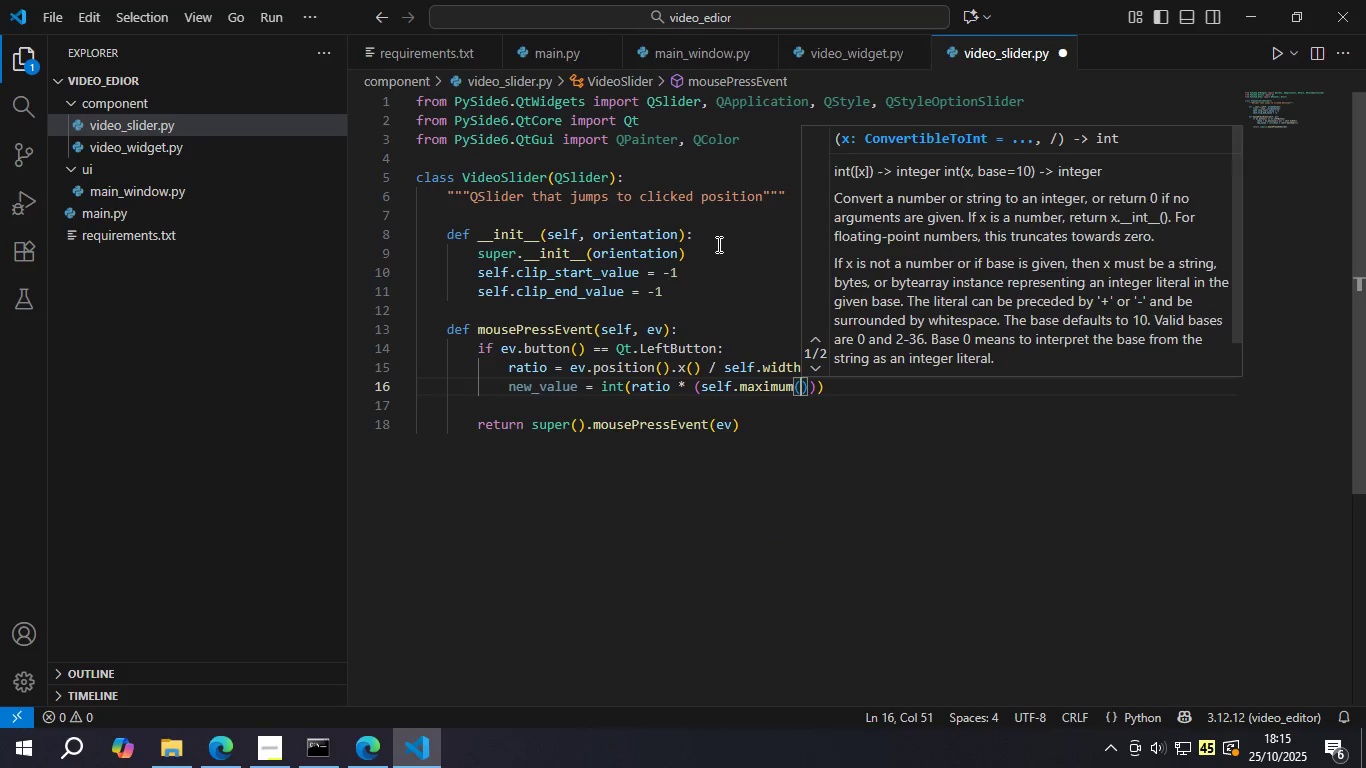 
key(ArrowRight)
 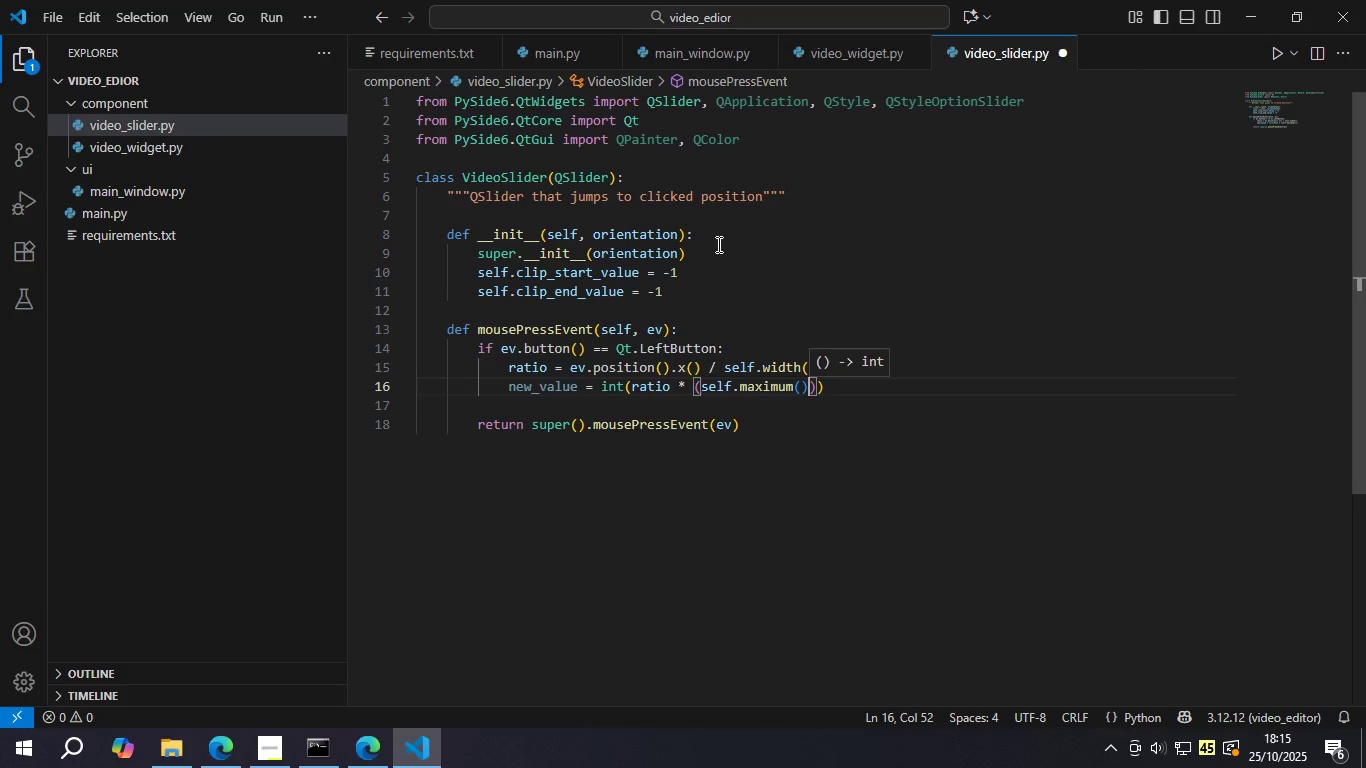 
type( - self.mini)
 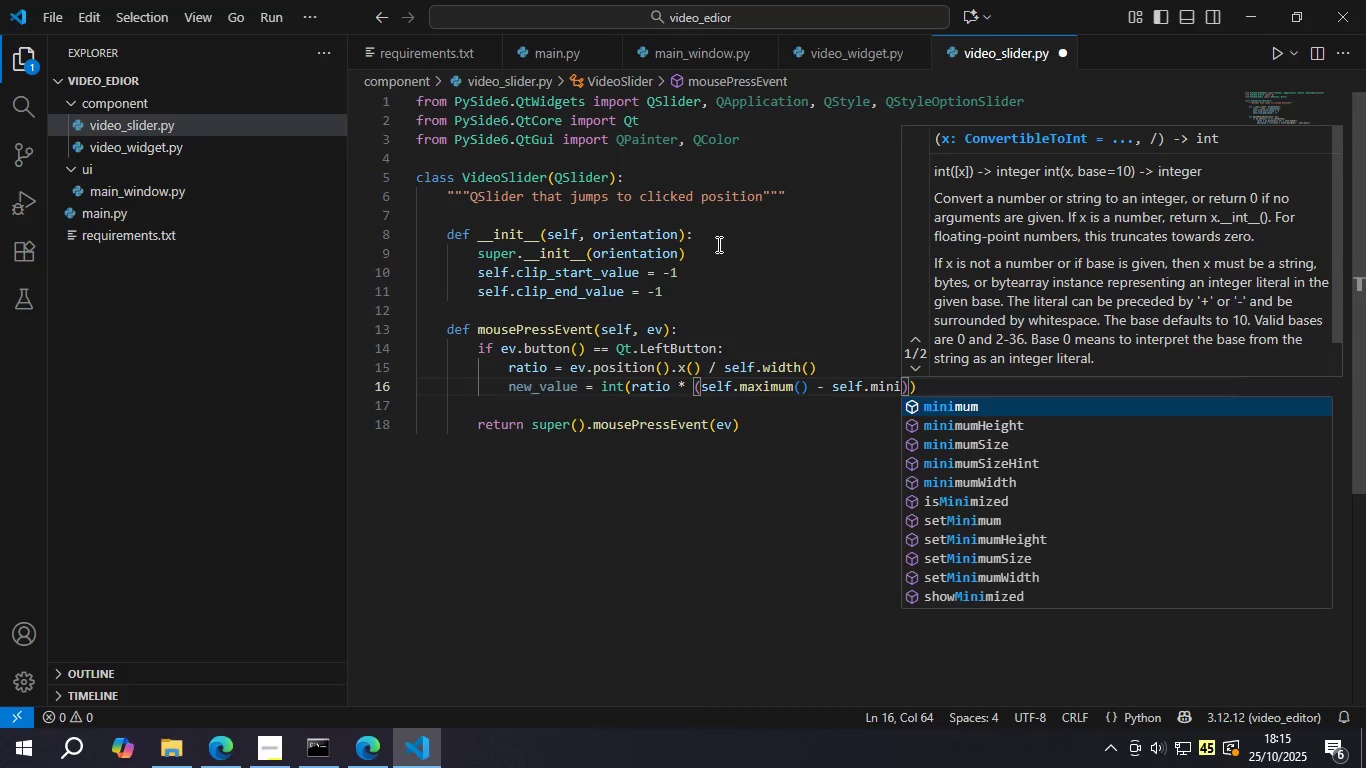 
key(Enter)
 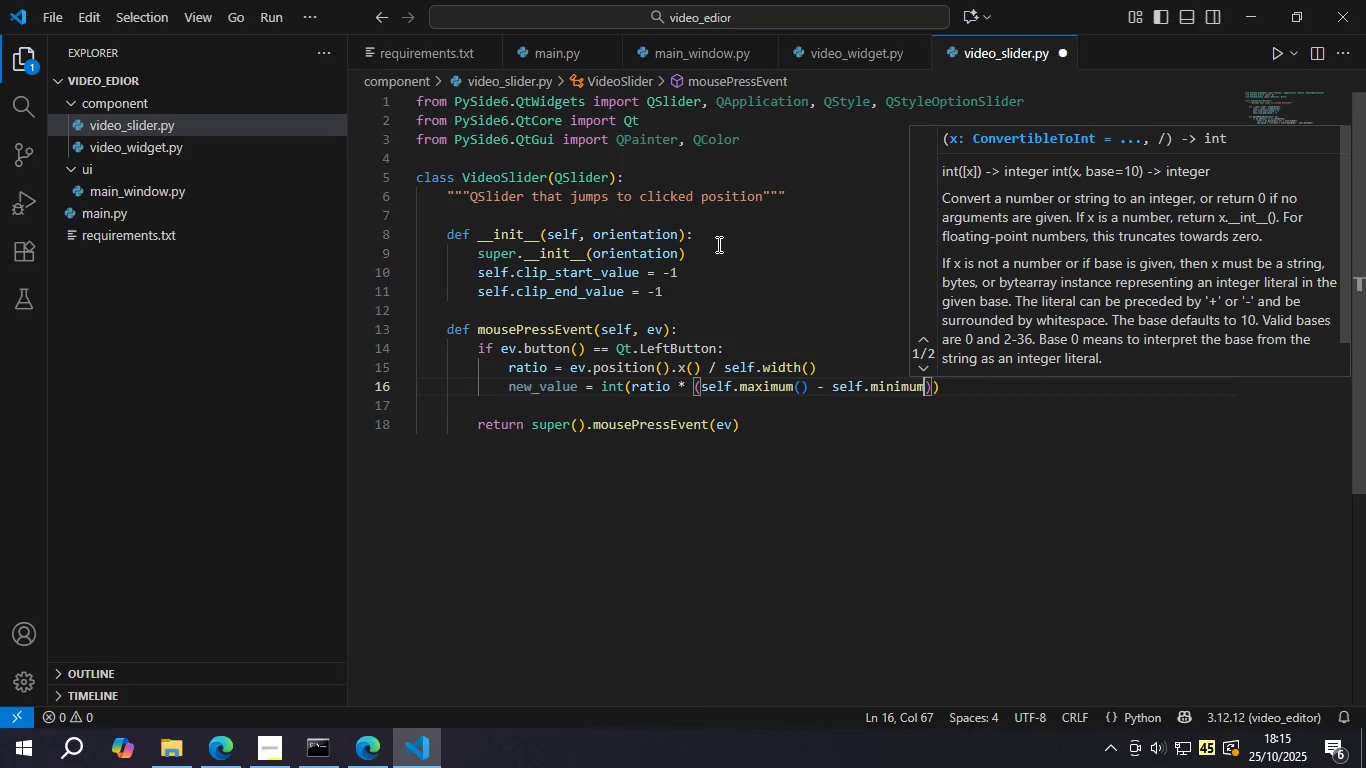 
key(Shift+9)
 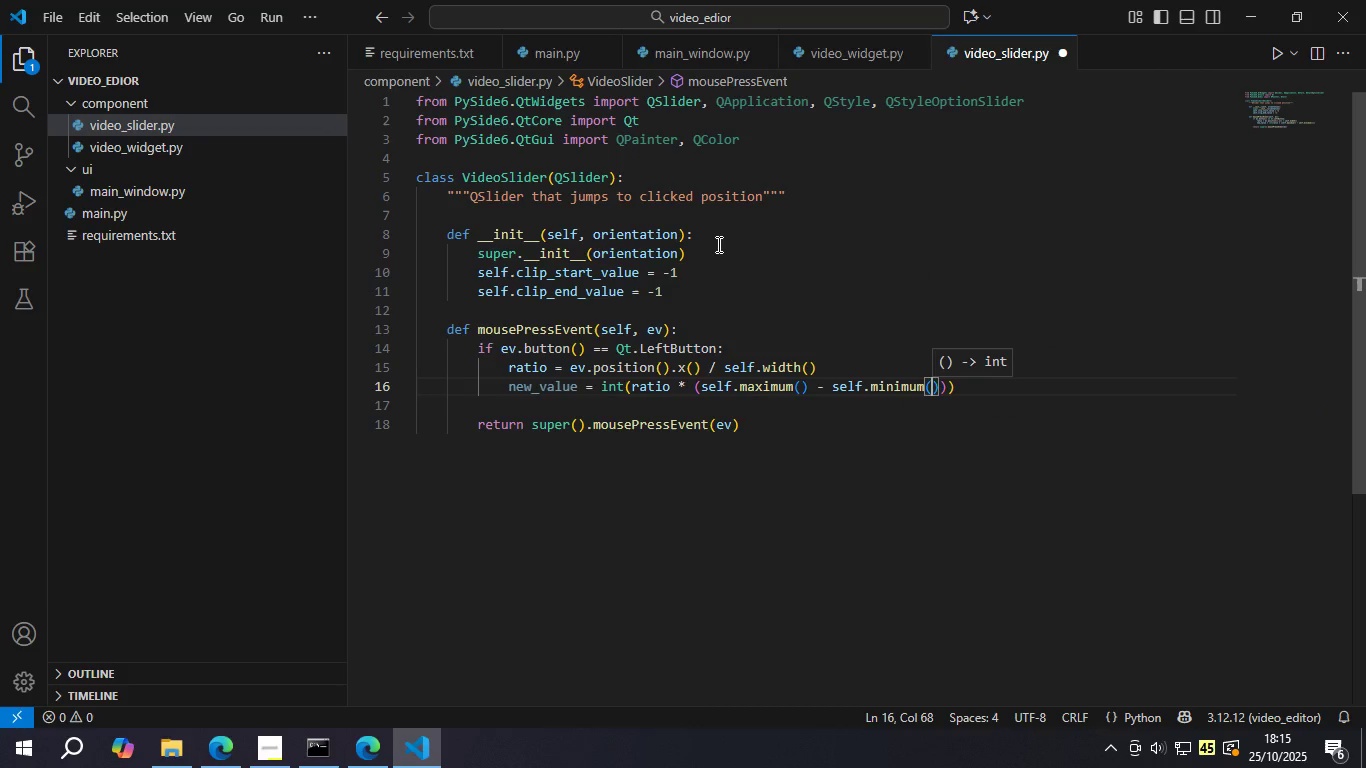 
key(ArrowRight)
 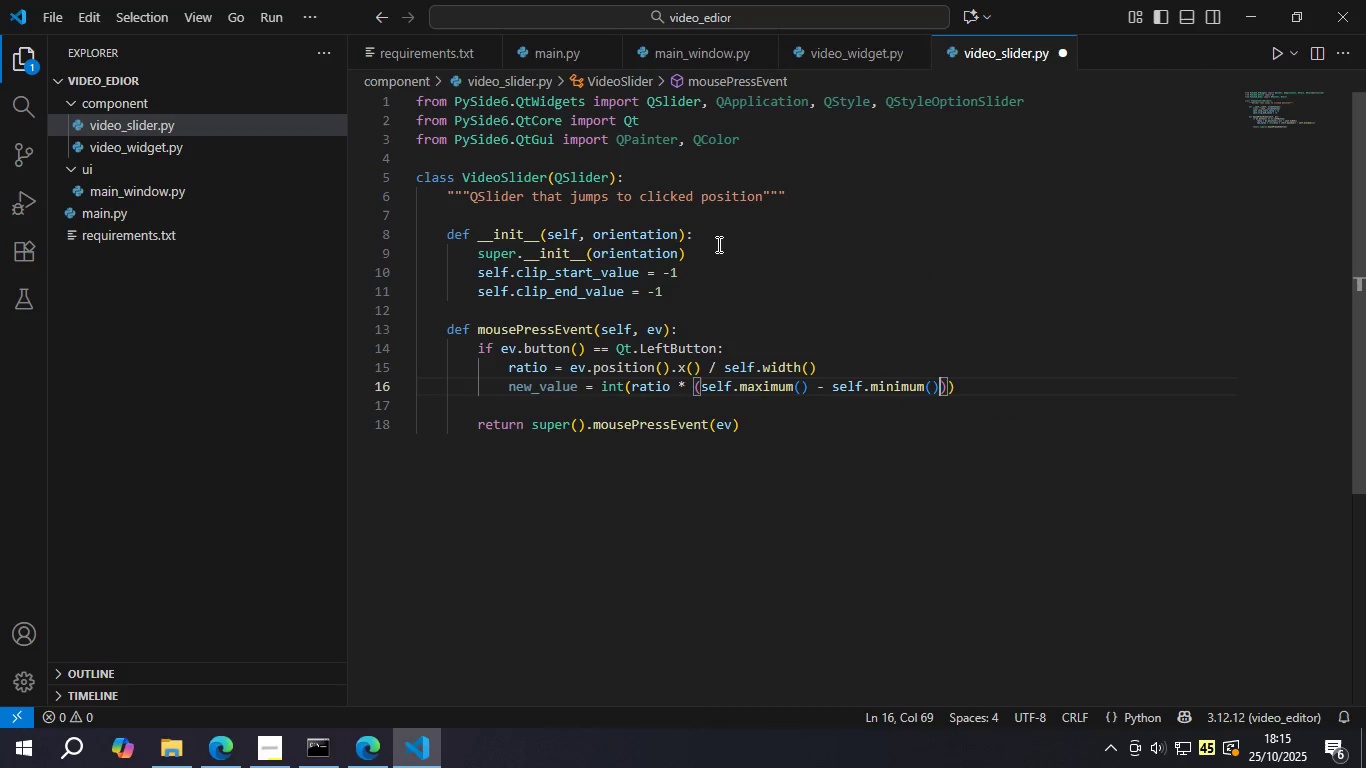 
key(ArrowRight)
 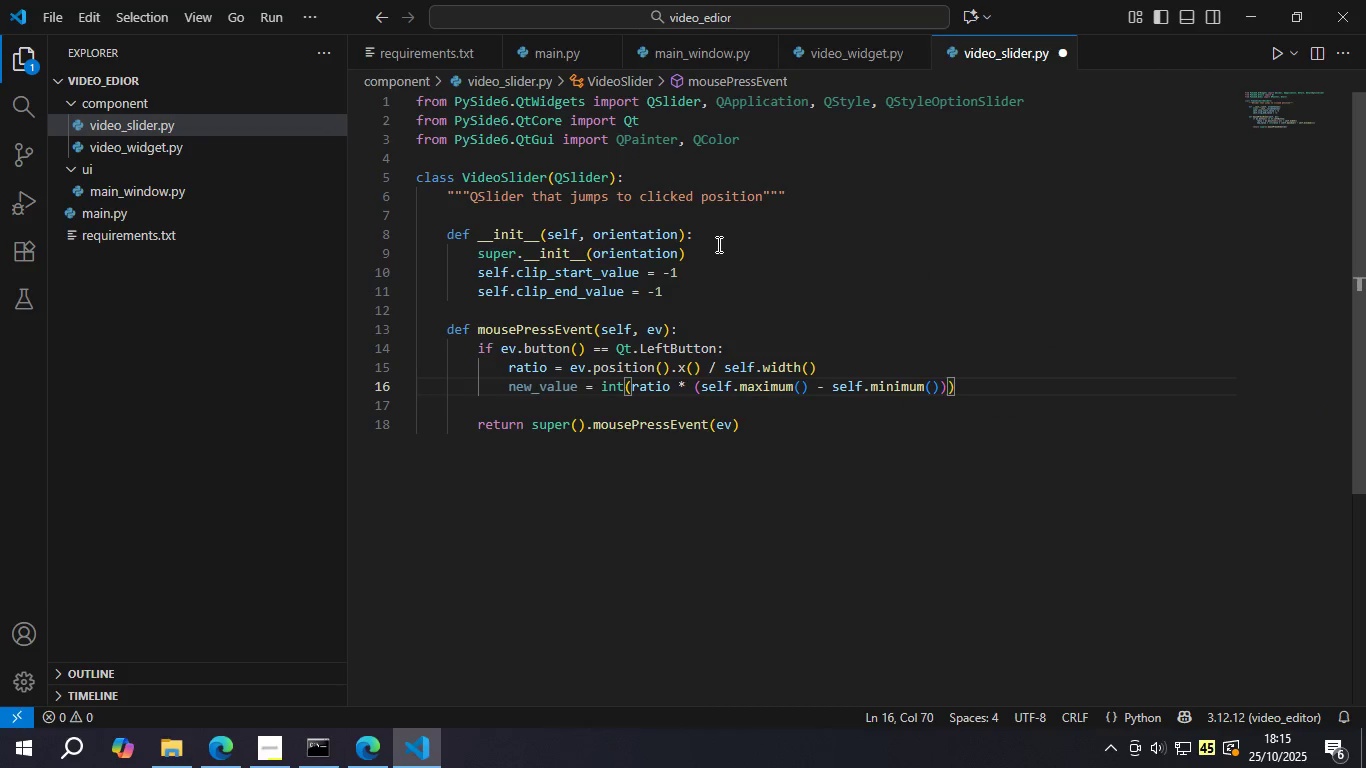 
type( + self.mini)
 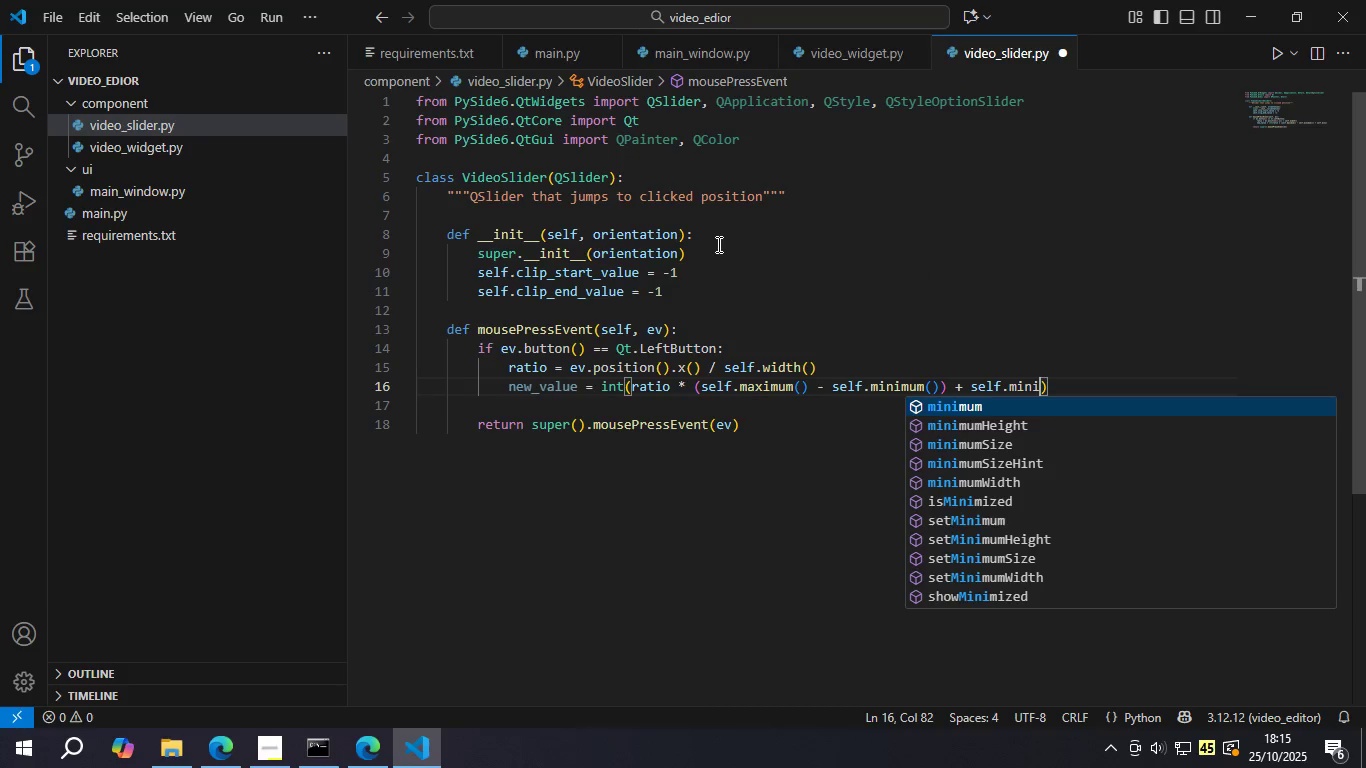 
key(Enter)
 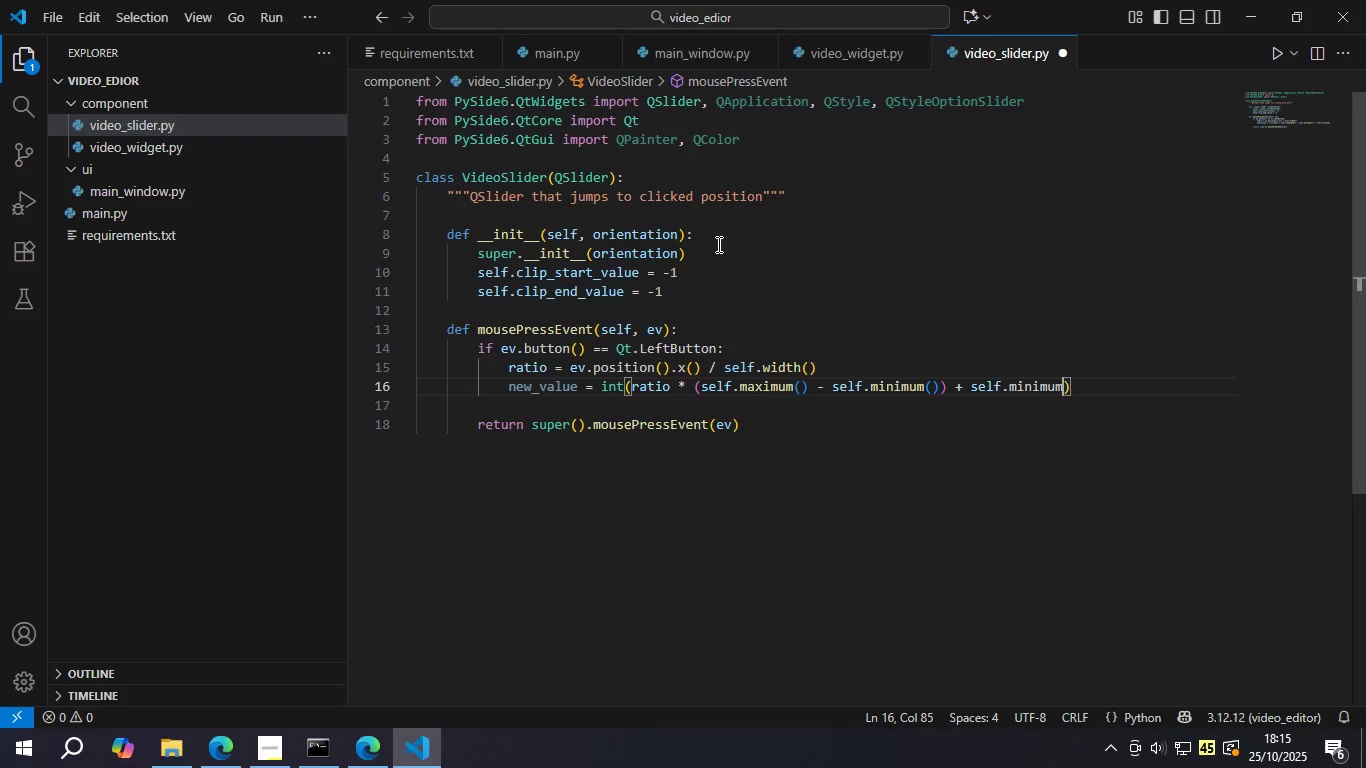 
key(Shift+ShiftLeft)
 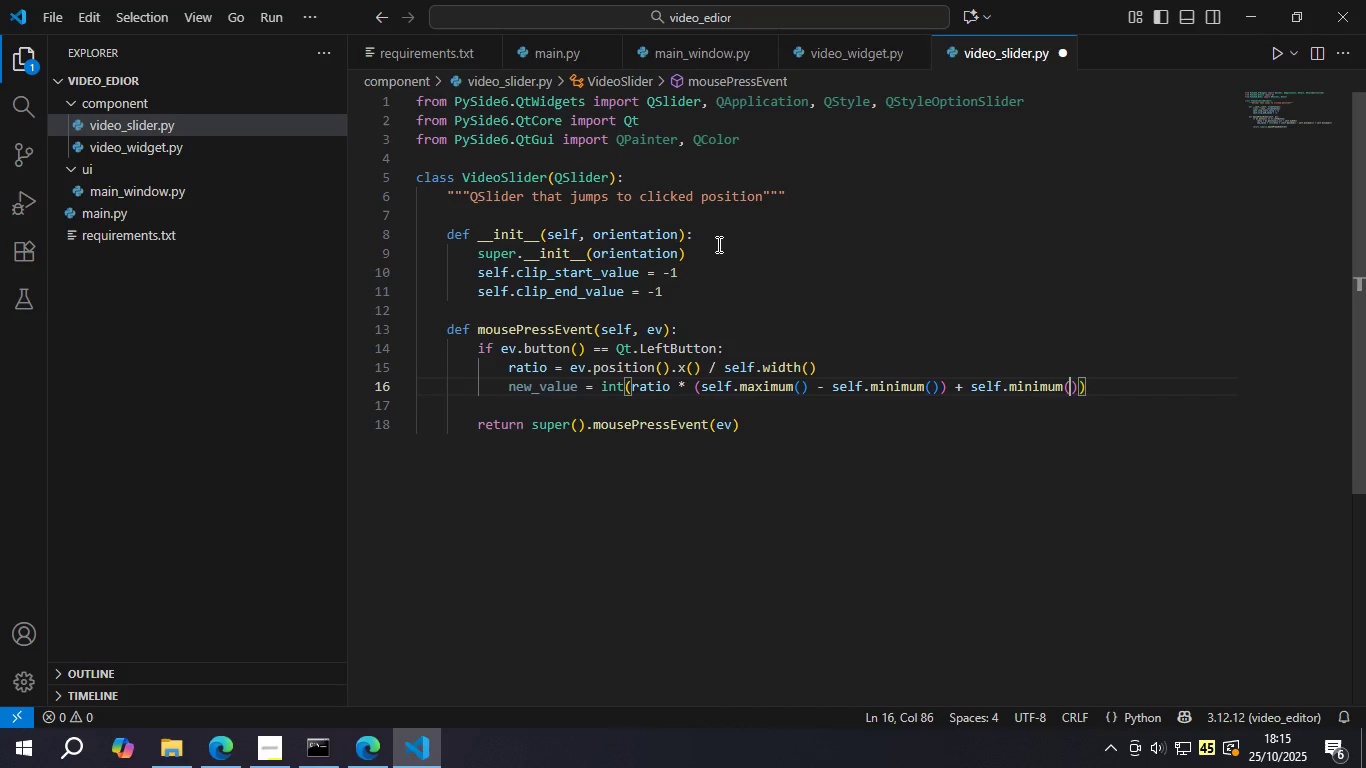 
key(Shift+9)
 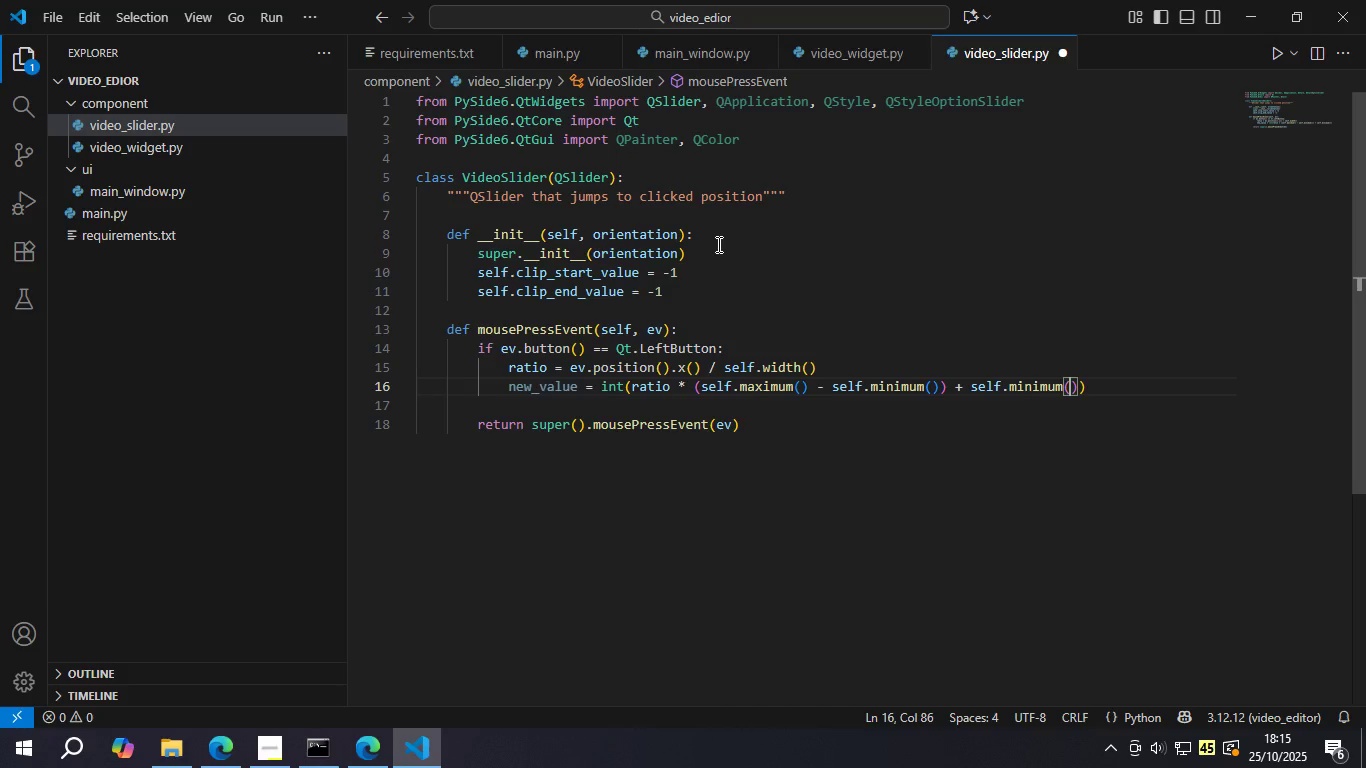 
key(Control+ControlLeft)
 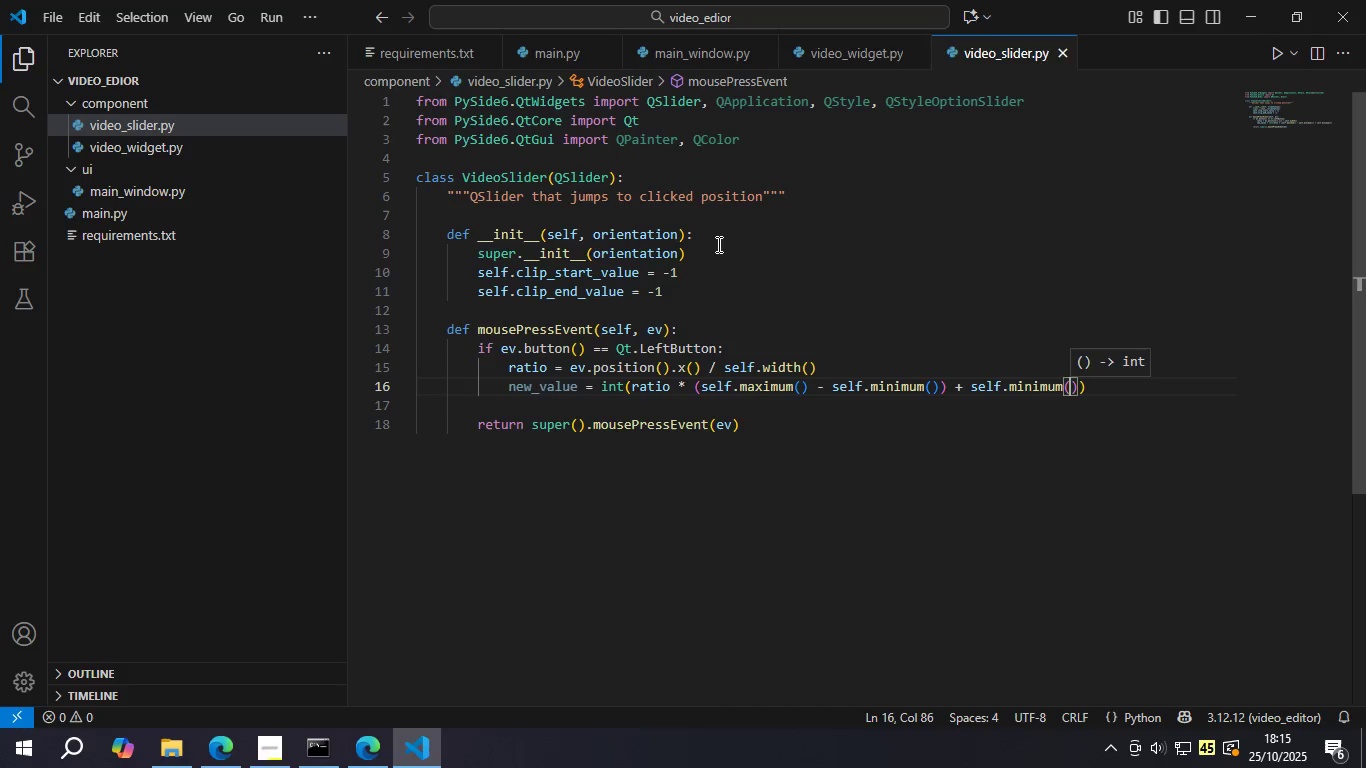 
key(Control+S)
 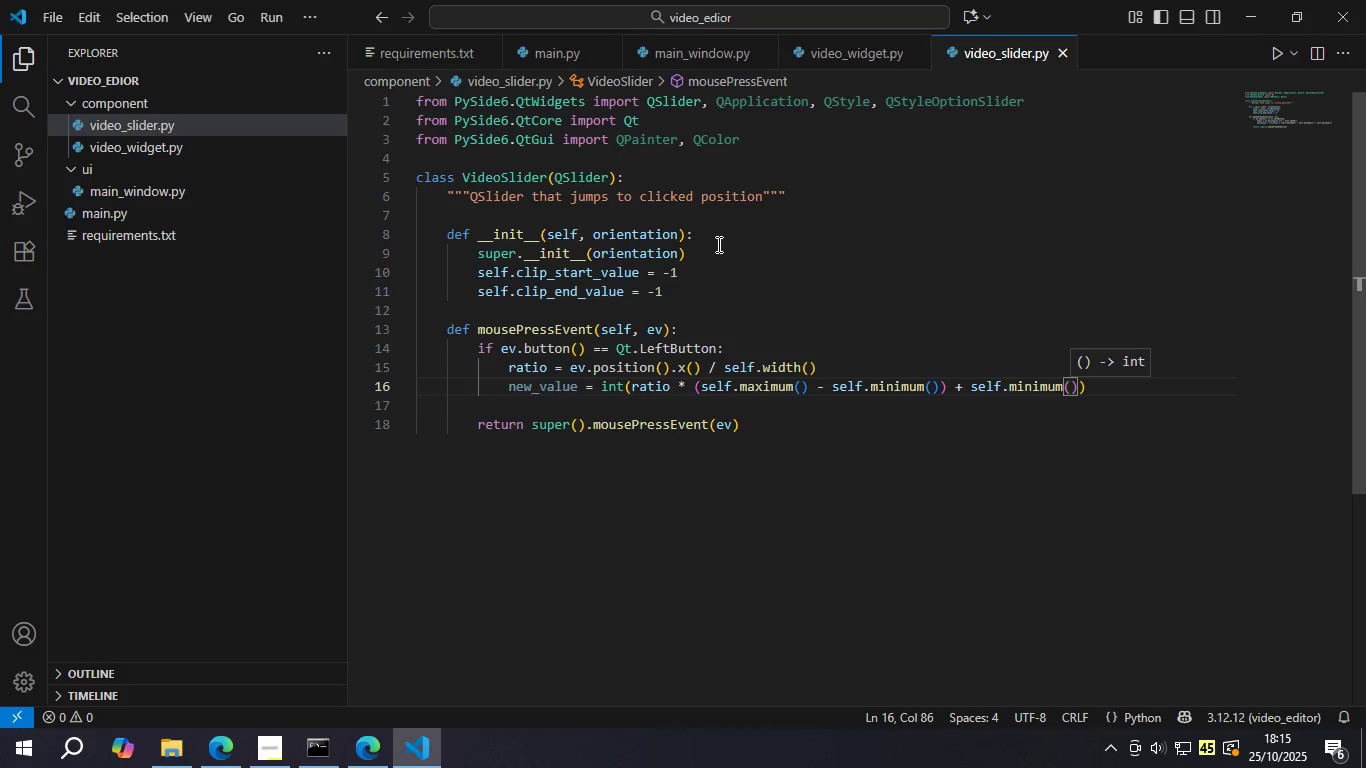 
key(ArrowDown)
 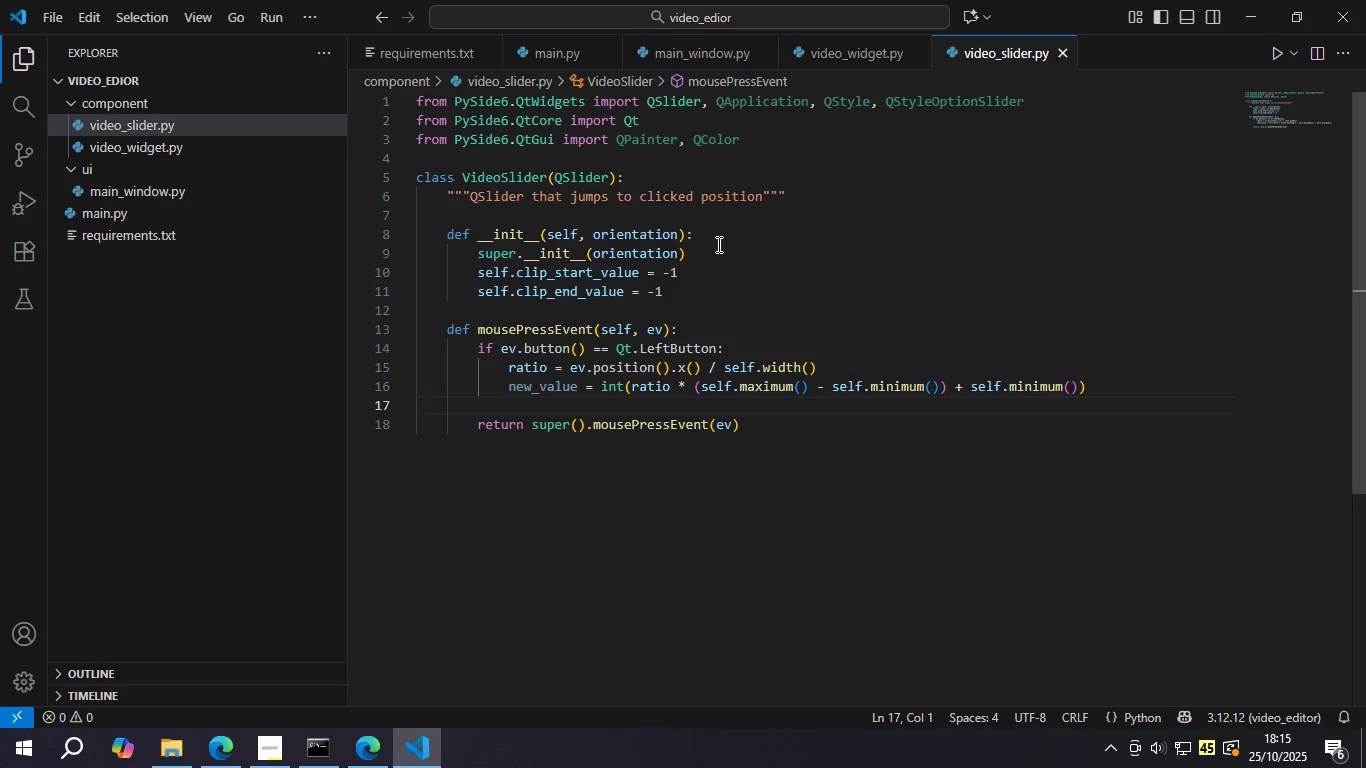 
key(Tab)
key(Tab)
key(Tab)
type(set)
key(Backspace)
key(Backspace)
key(Backspace)
type(self.setVa)
 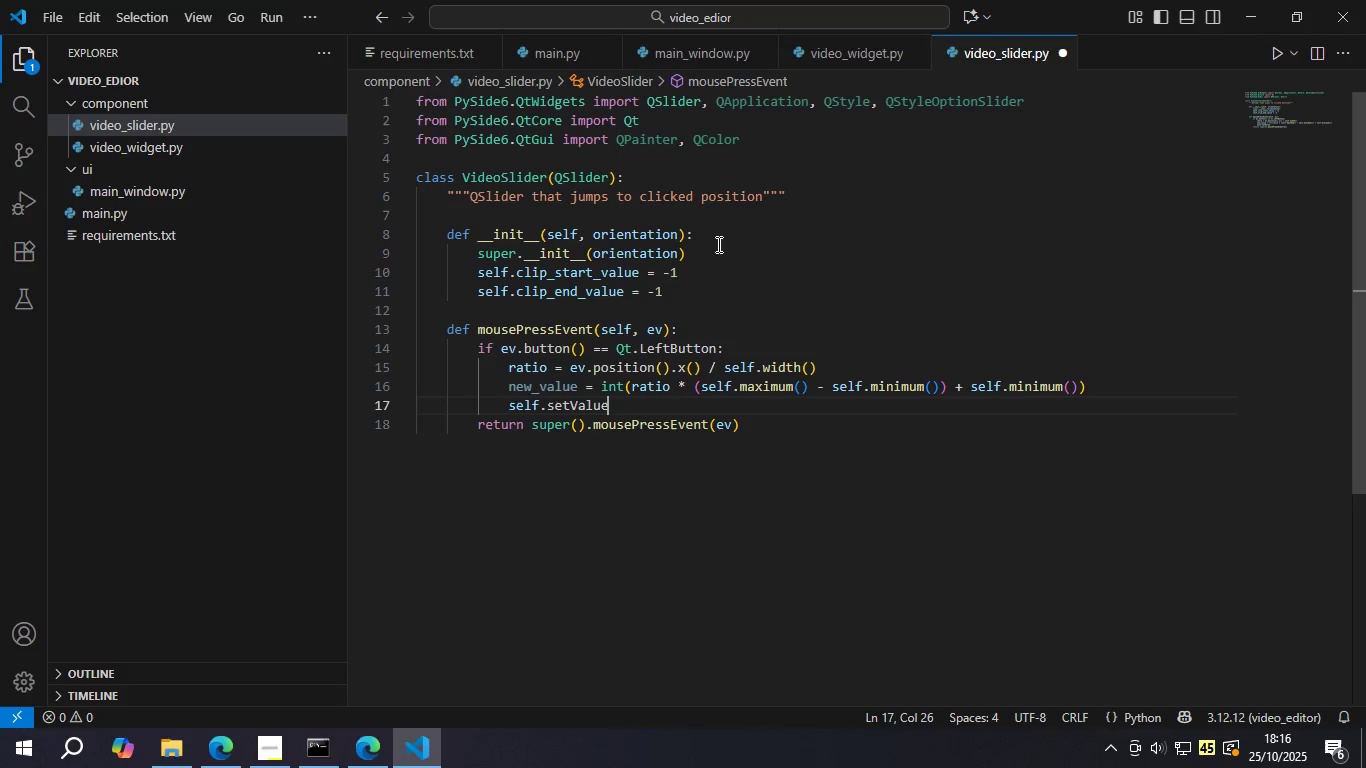 
 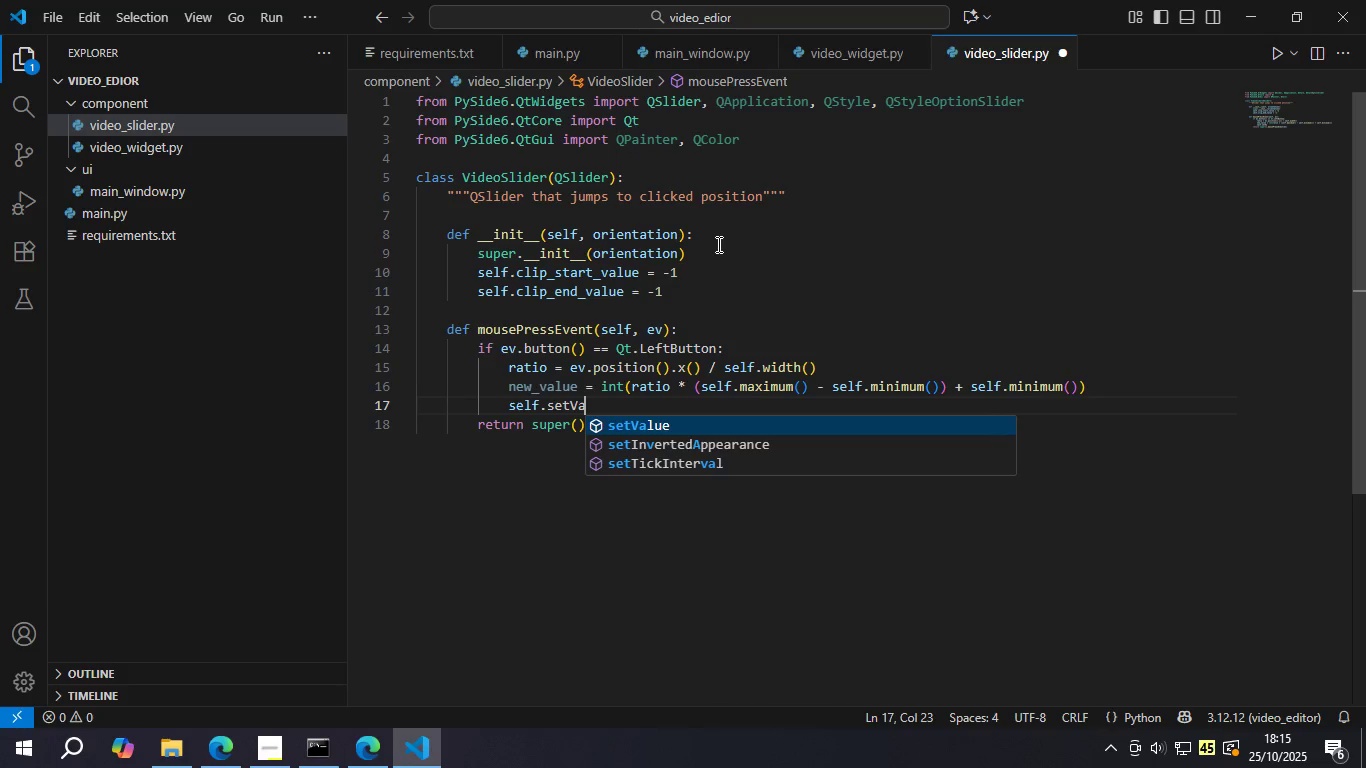 
key(Enter)
 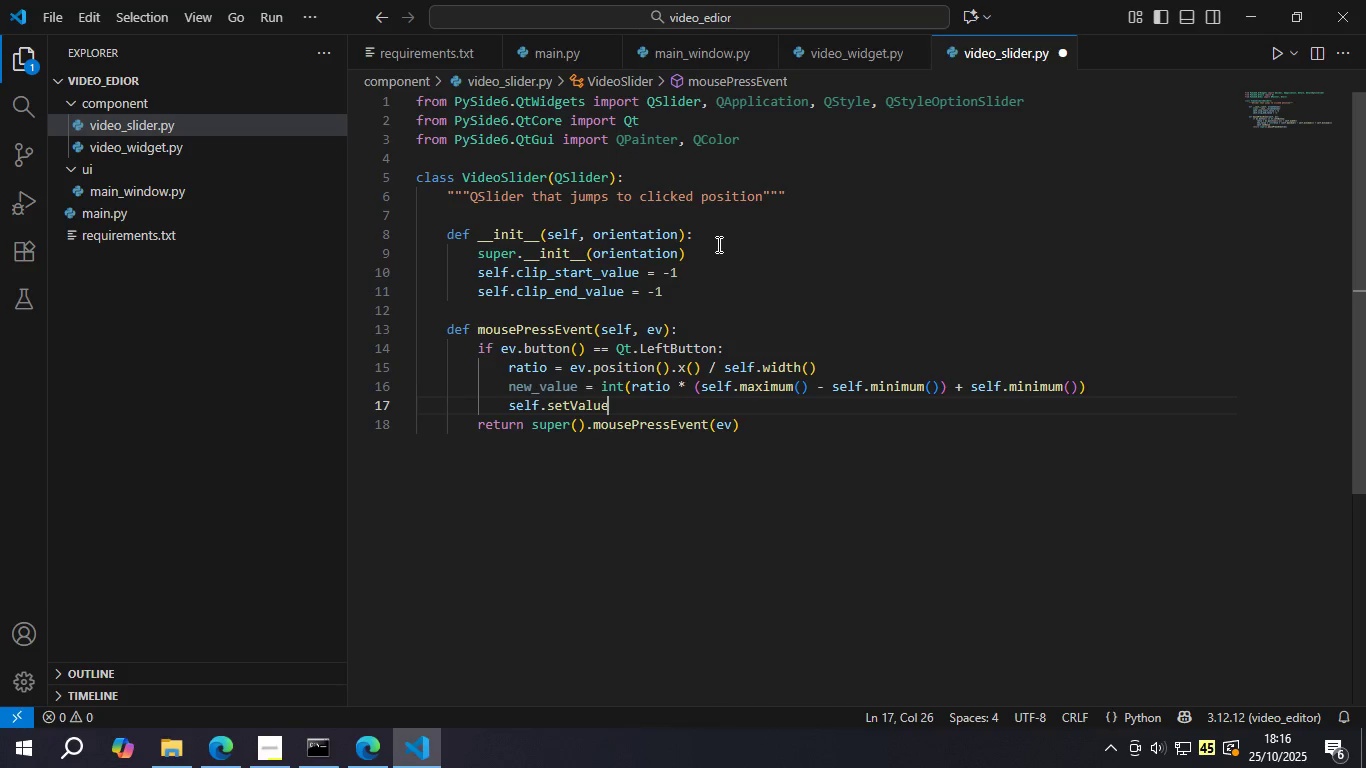 
type((new)
 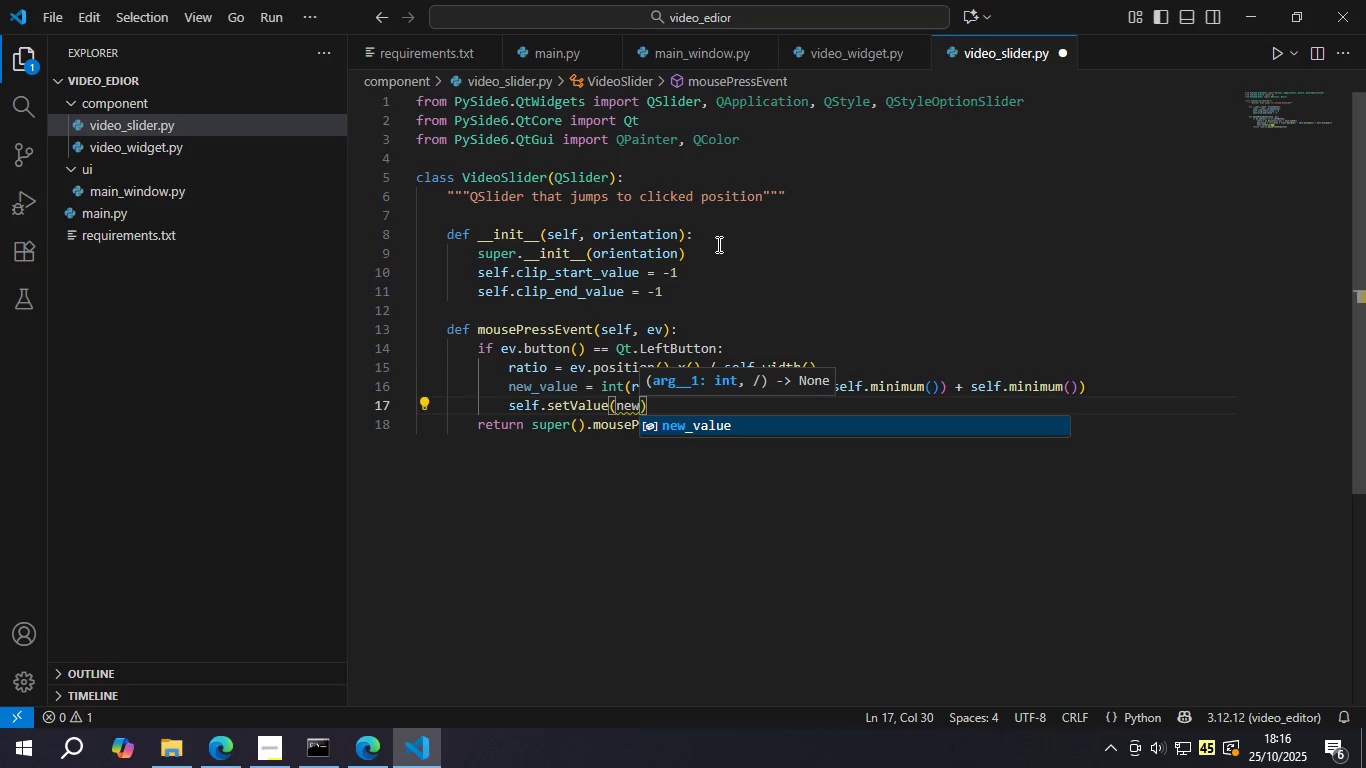 
key(Enter)
 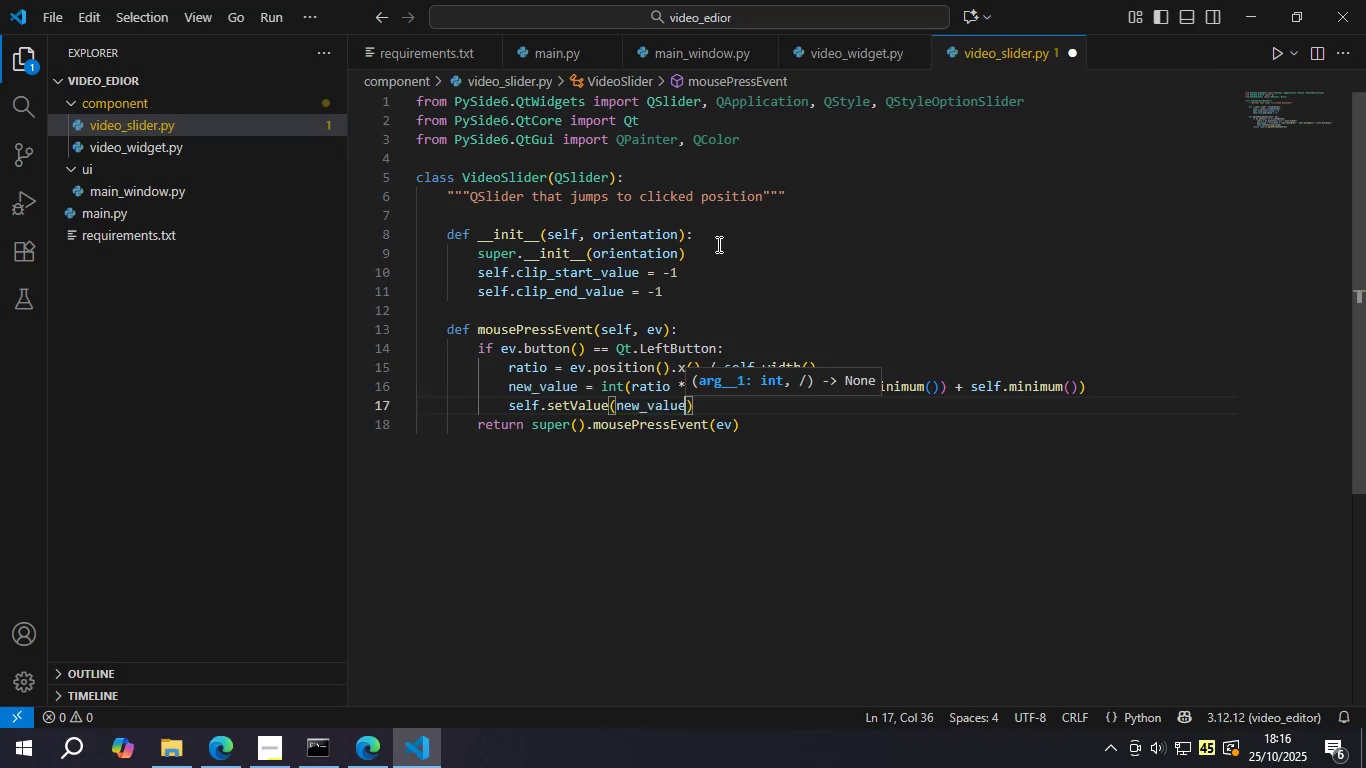 
key(ArrowRight)
 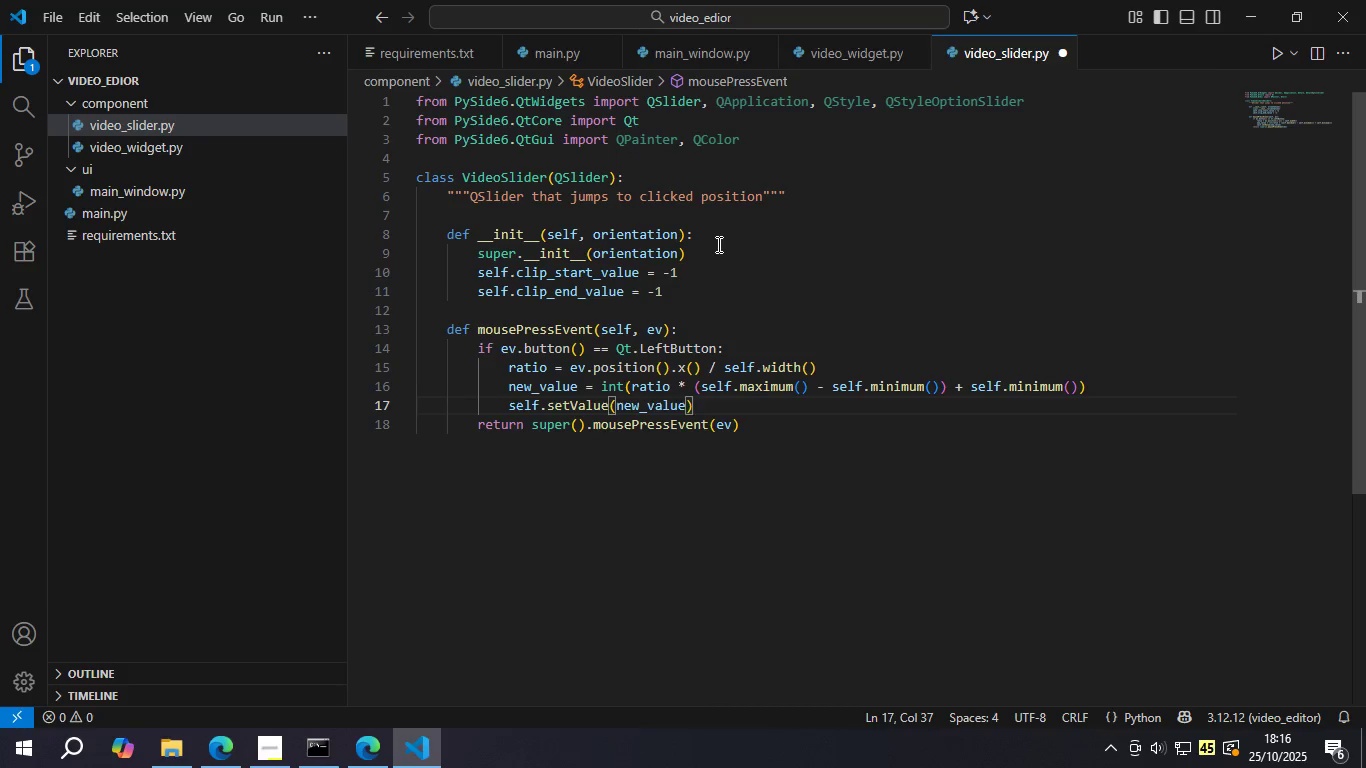 
key(Enter)
 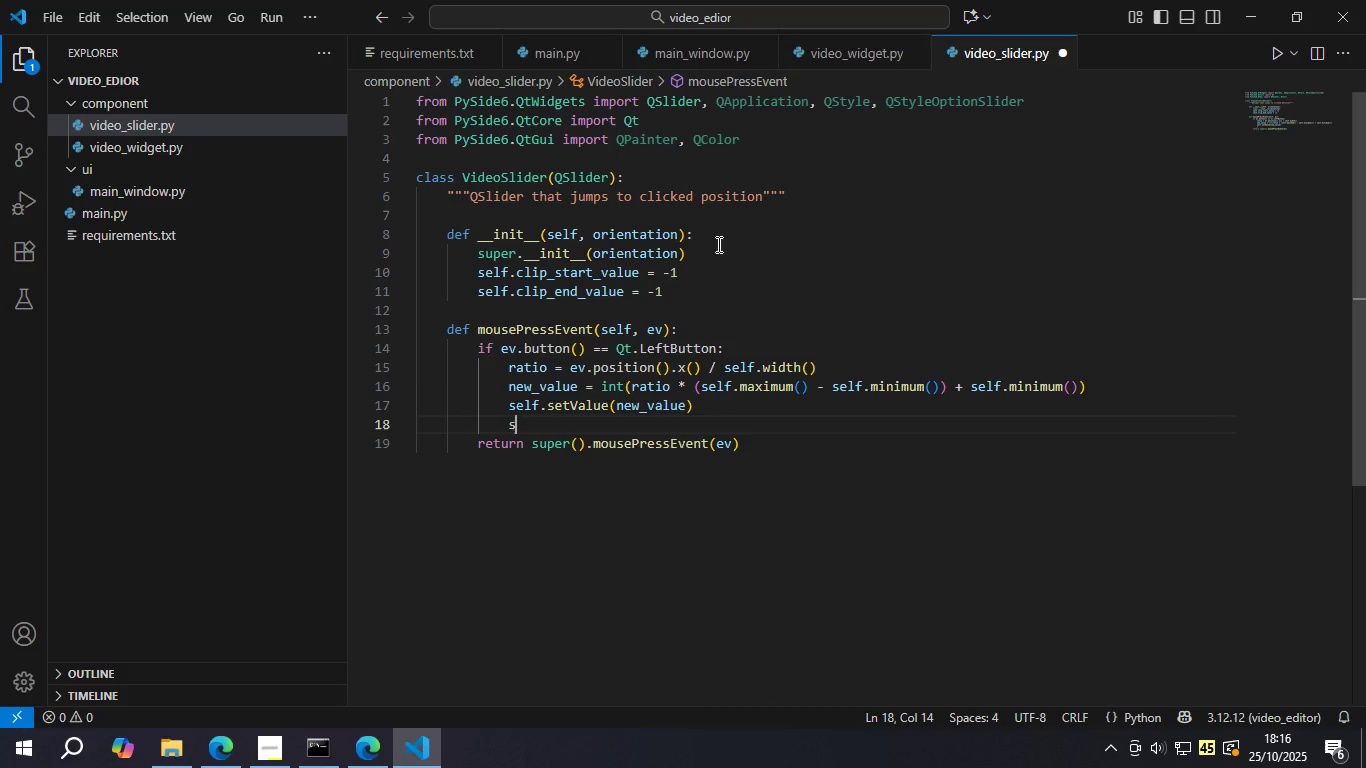 
type(self.slide)
 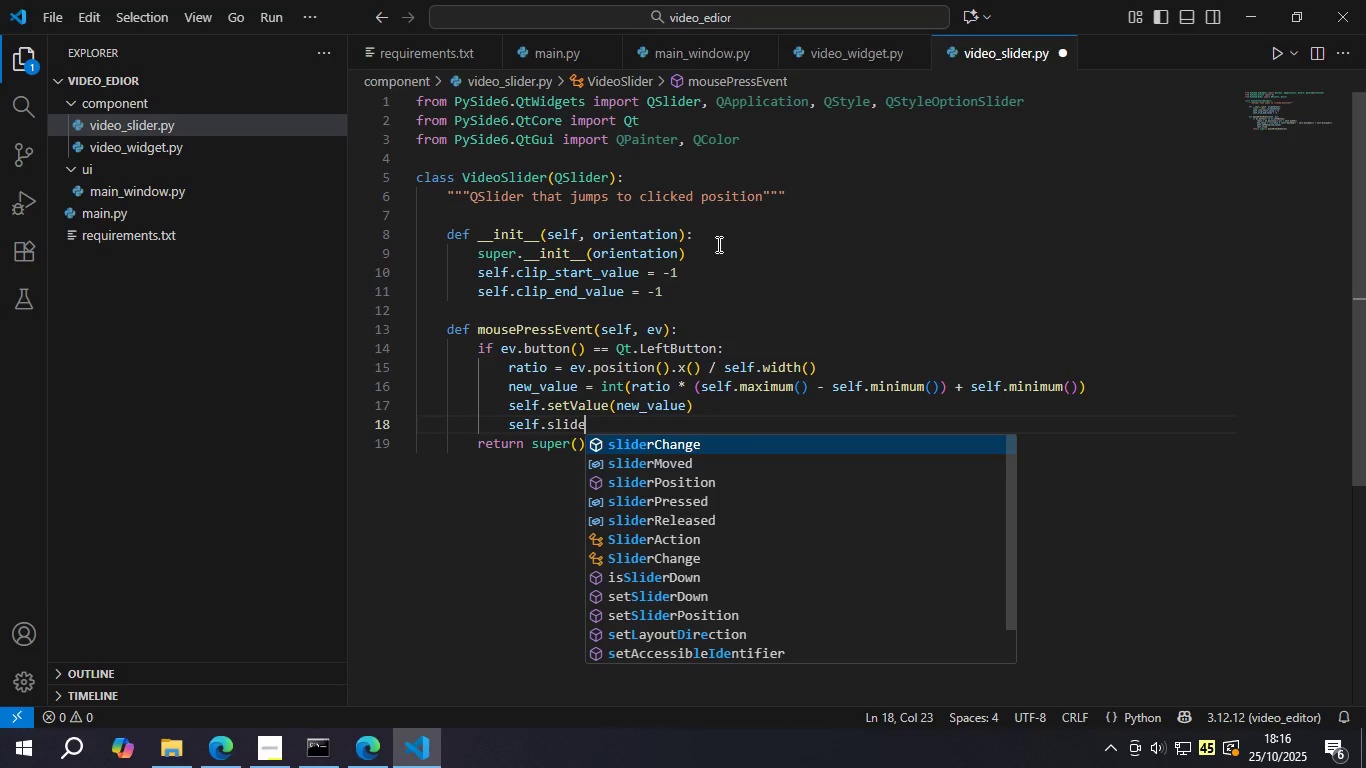 
key(ArrowDown)
 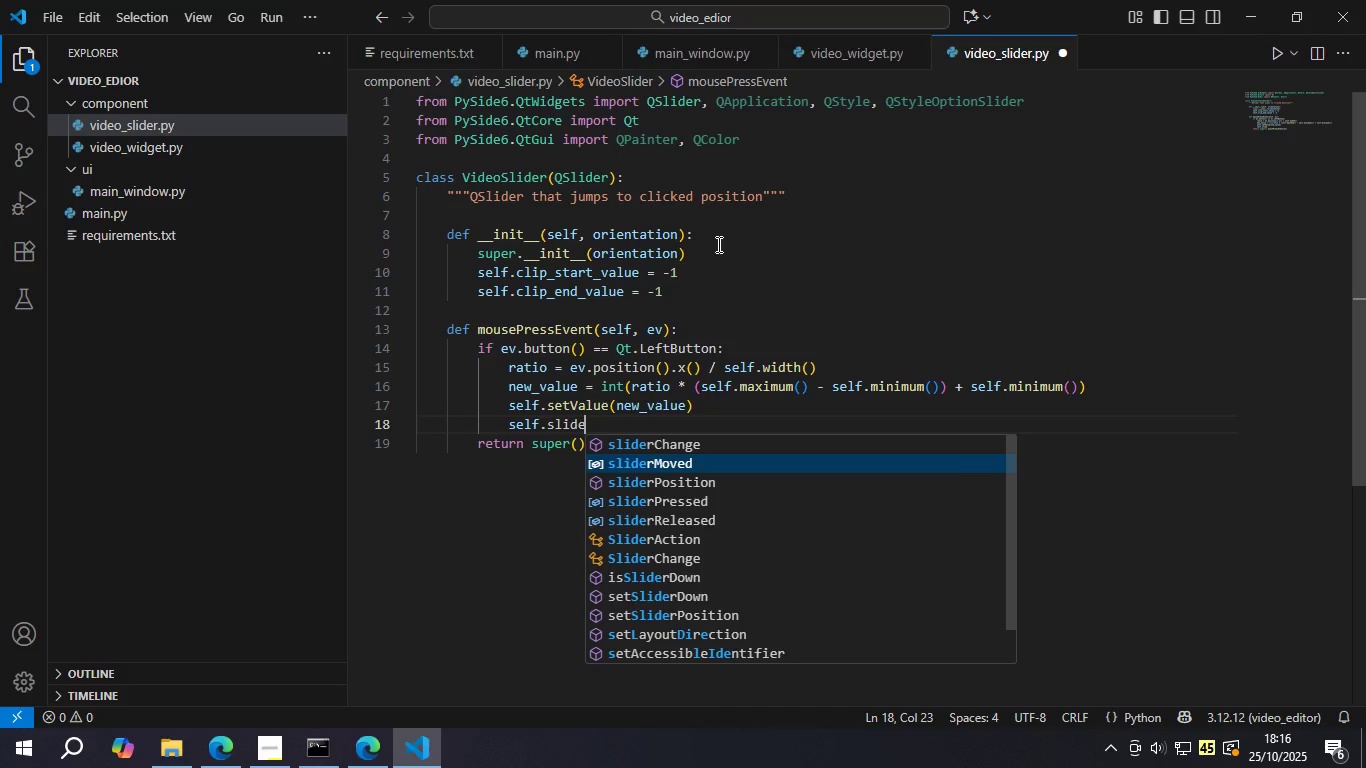 
key(Enter)
 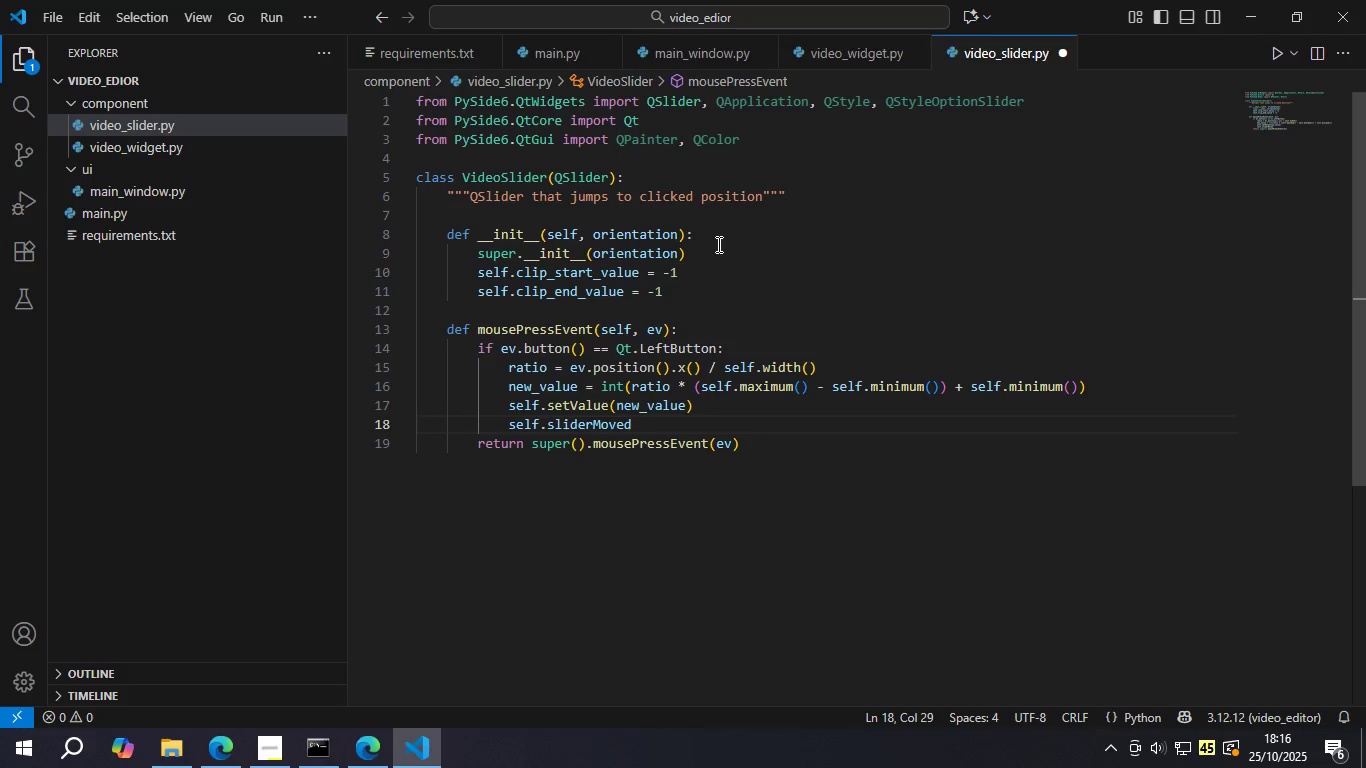 
type(.emit()
 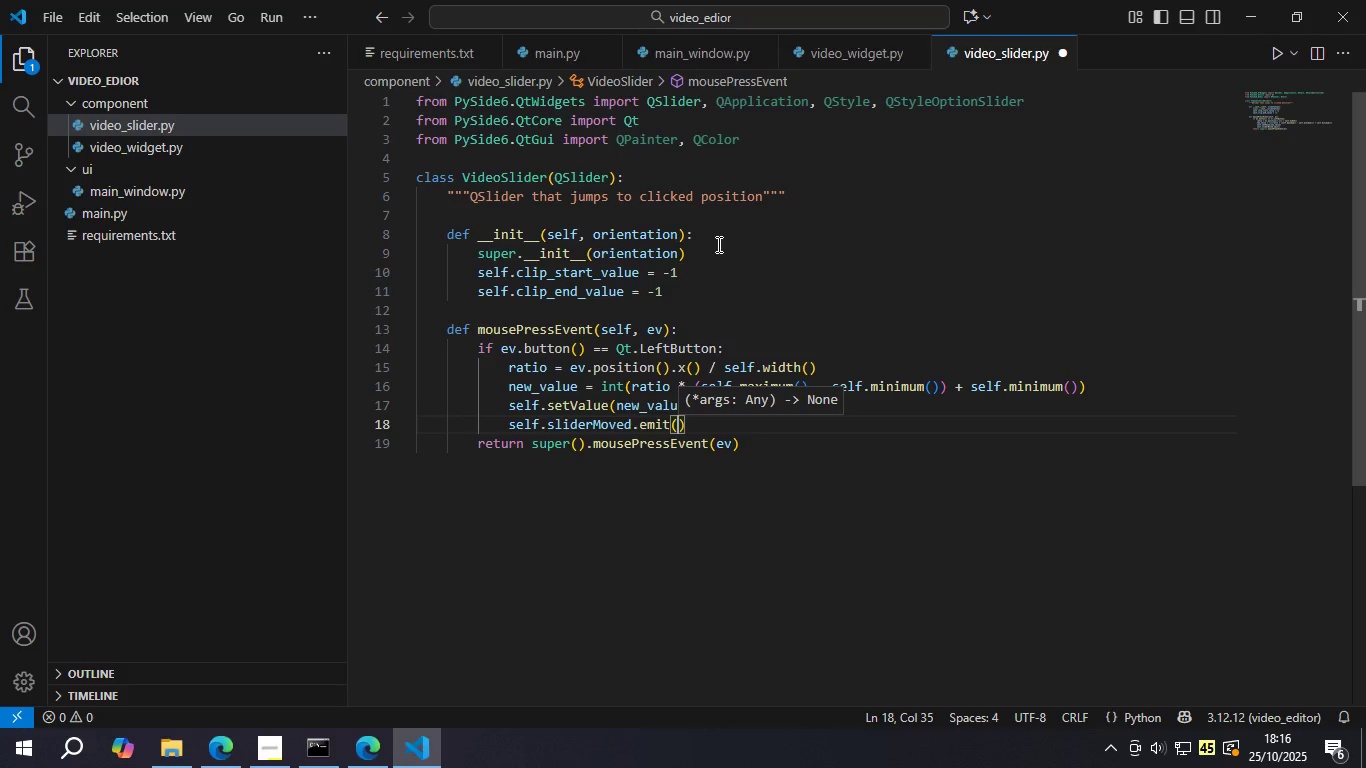 
type(new_va)
 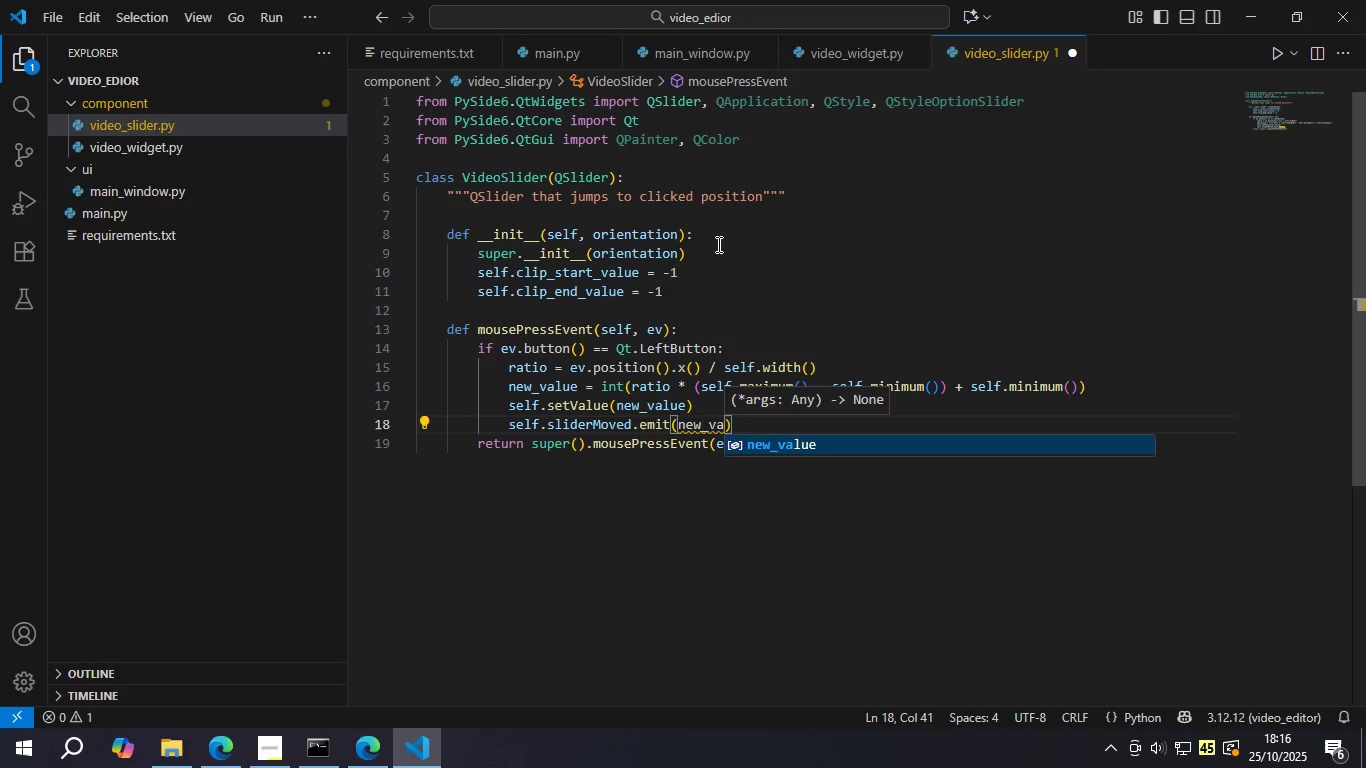 
key(Enter)
 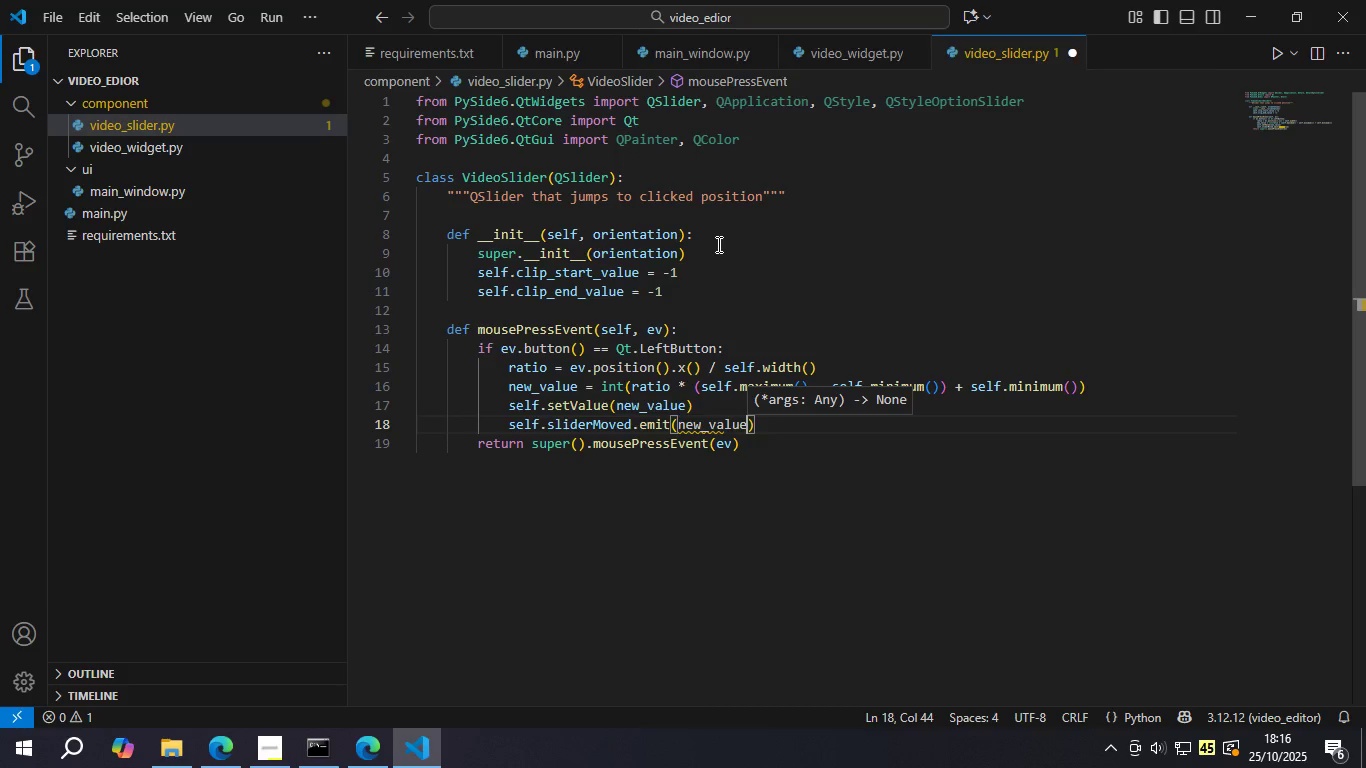 
key(Control+S)
 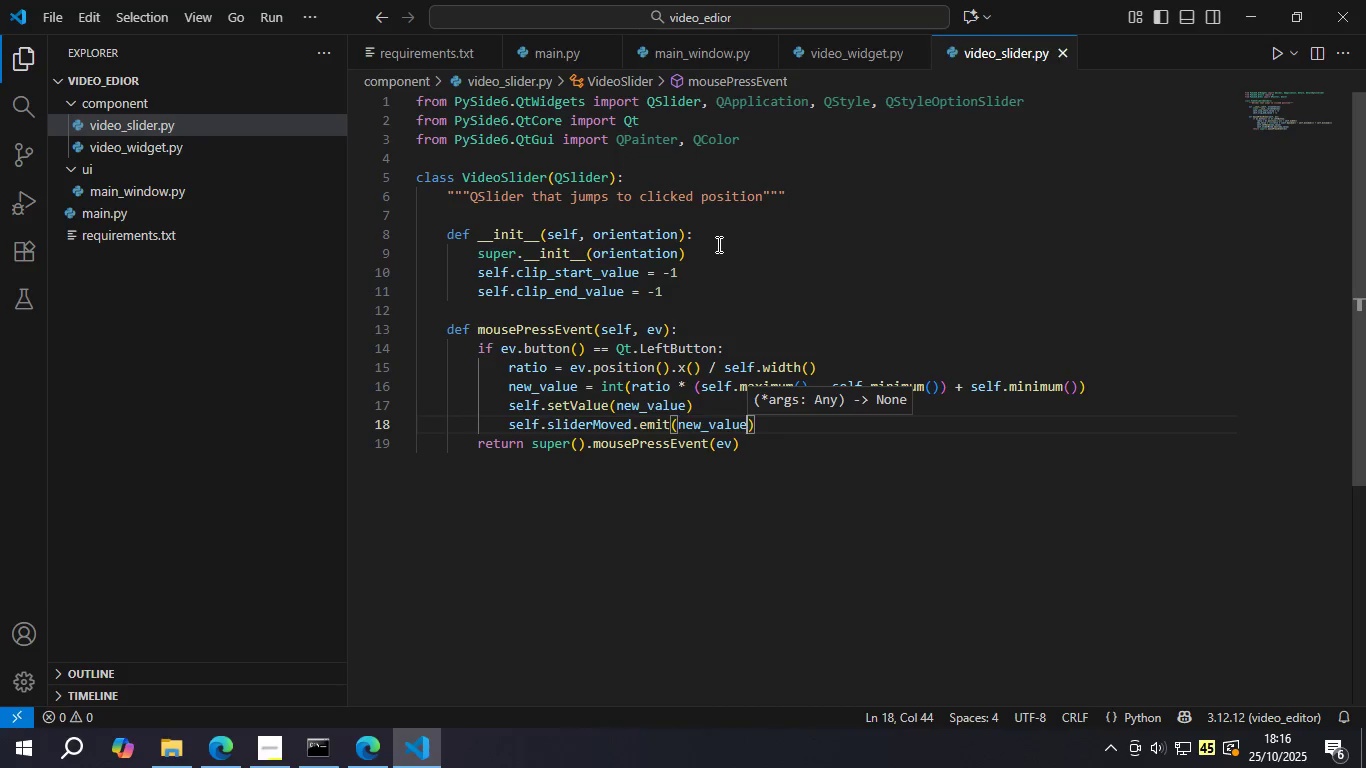 
key(ArrowRight)
 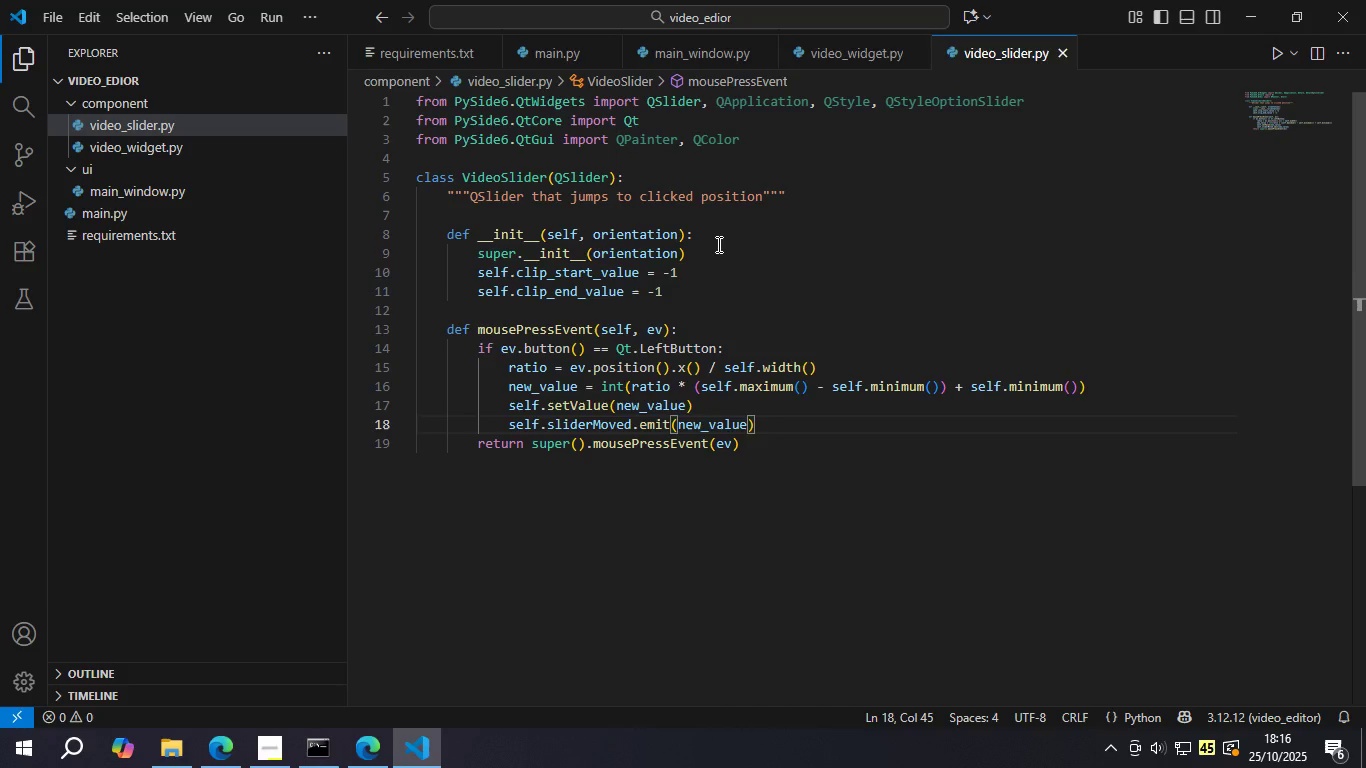 
key(ArrowDown)
 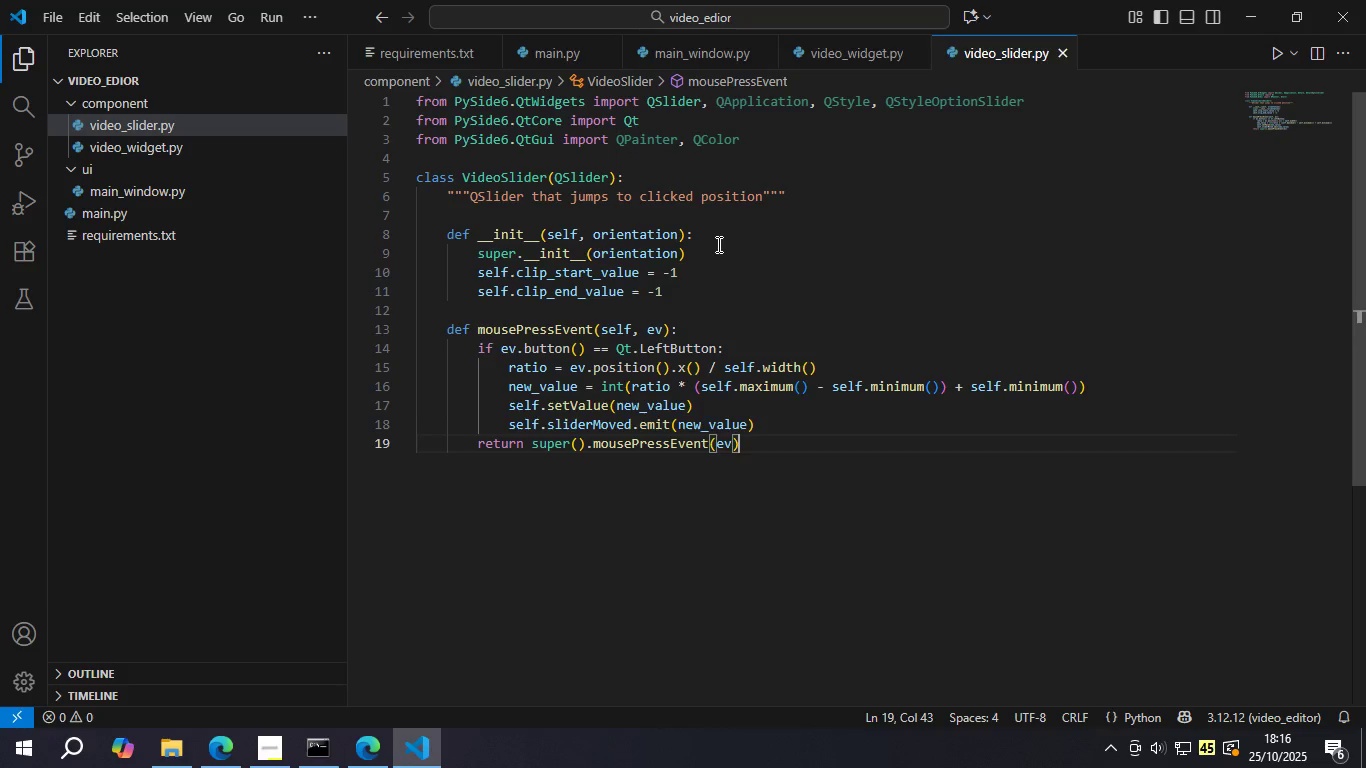 
key(ArrowUp)
 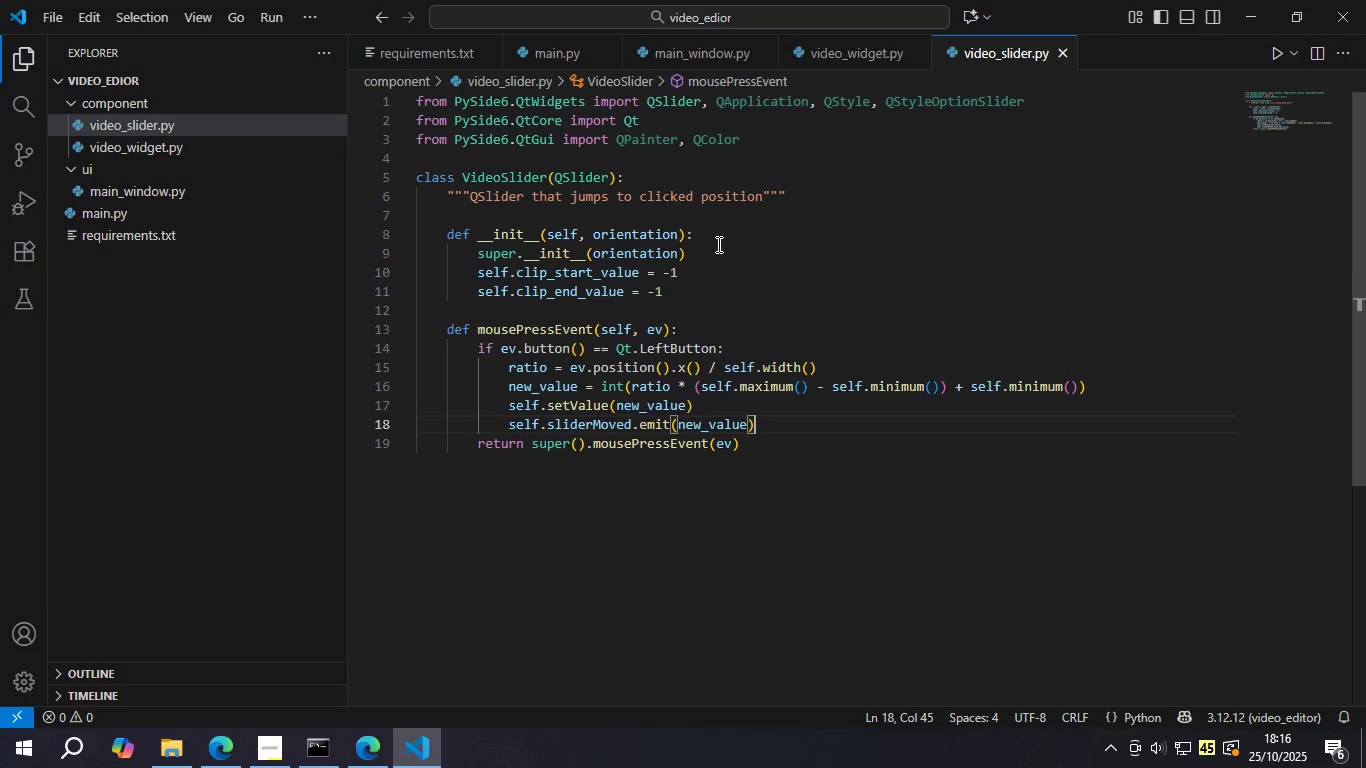 
key(ArrowUp)
 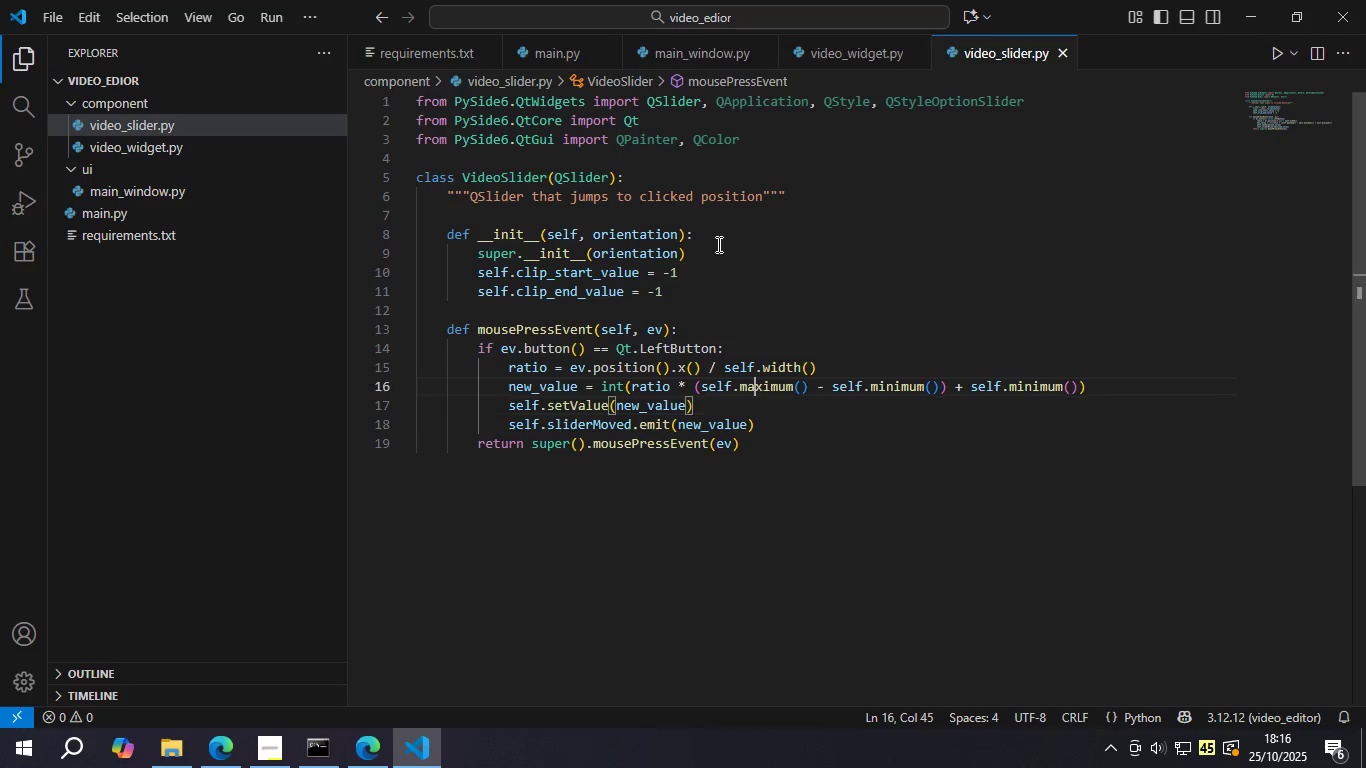 
key(ArrowUp)
 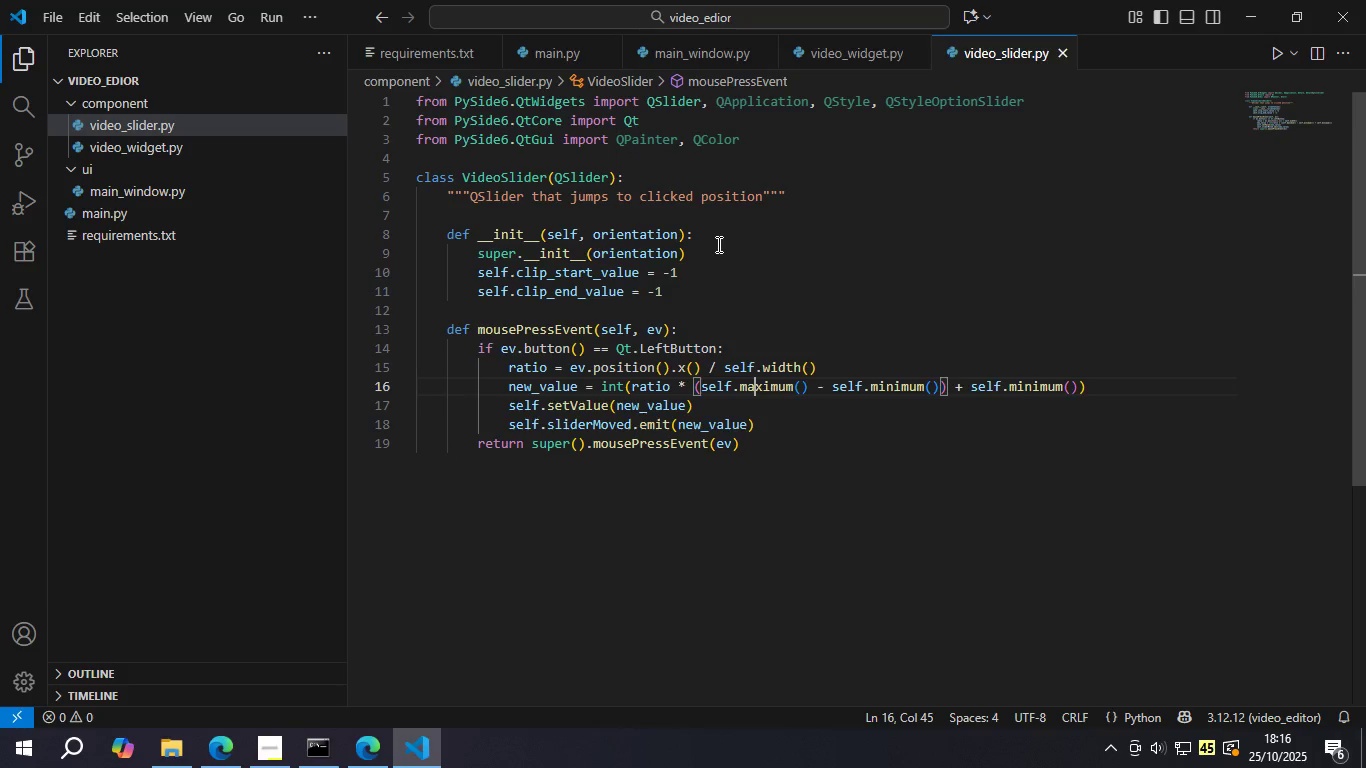 
key(ArrowUp)
 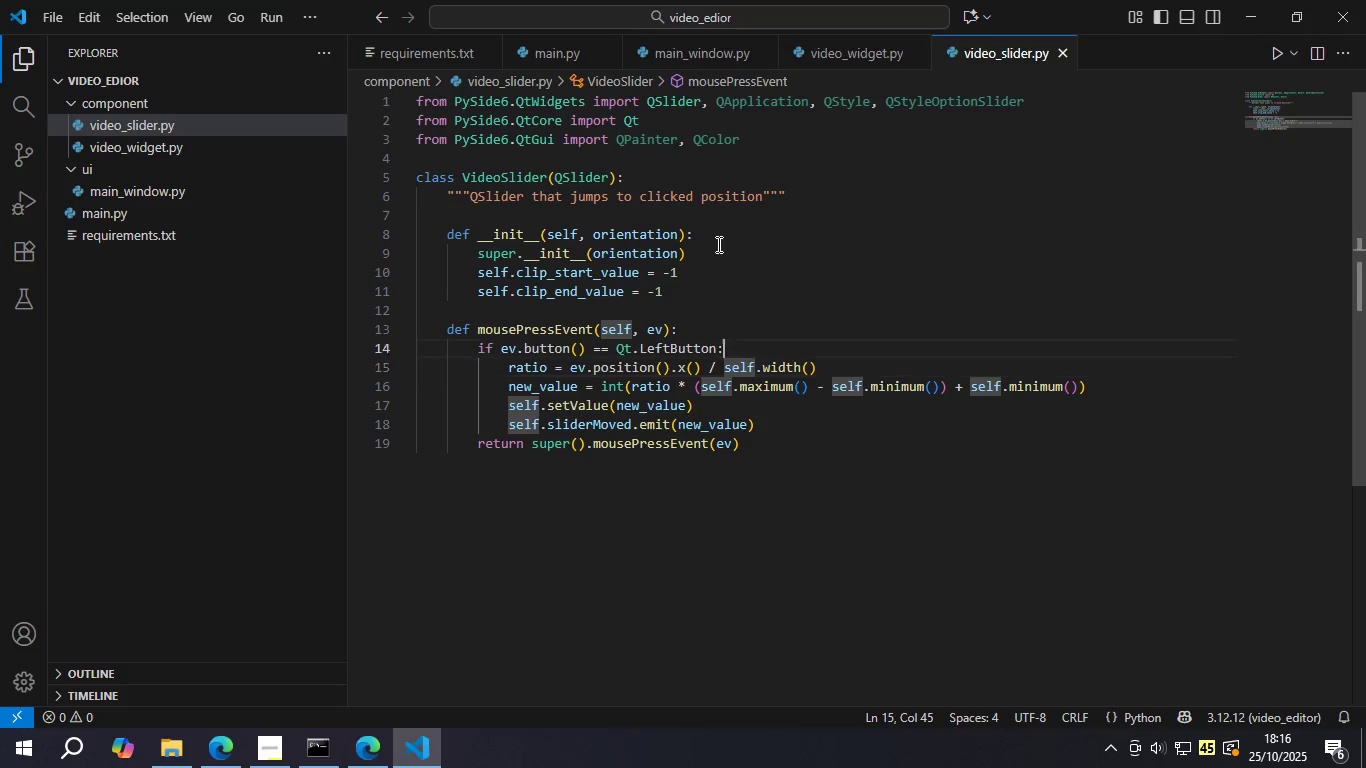 
key(ArrowUp)
 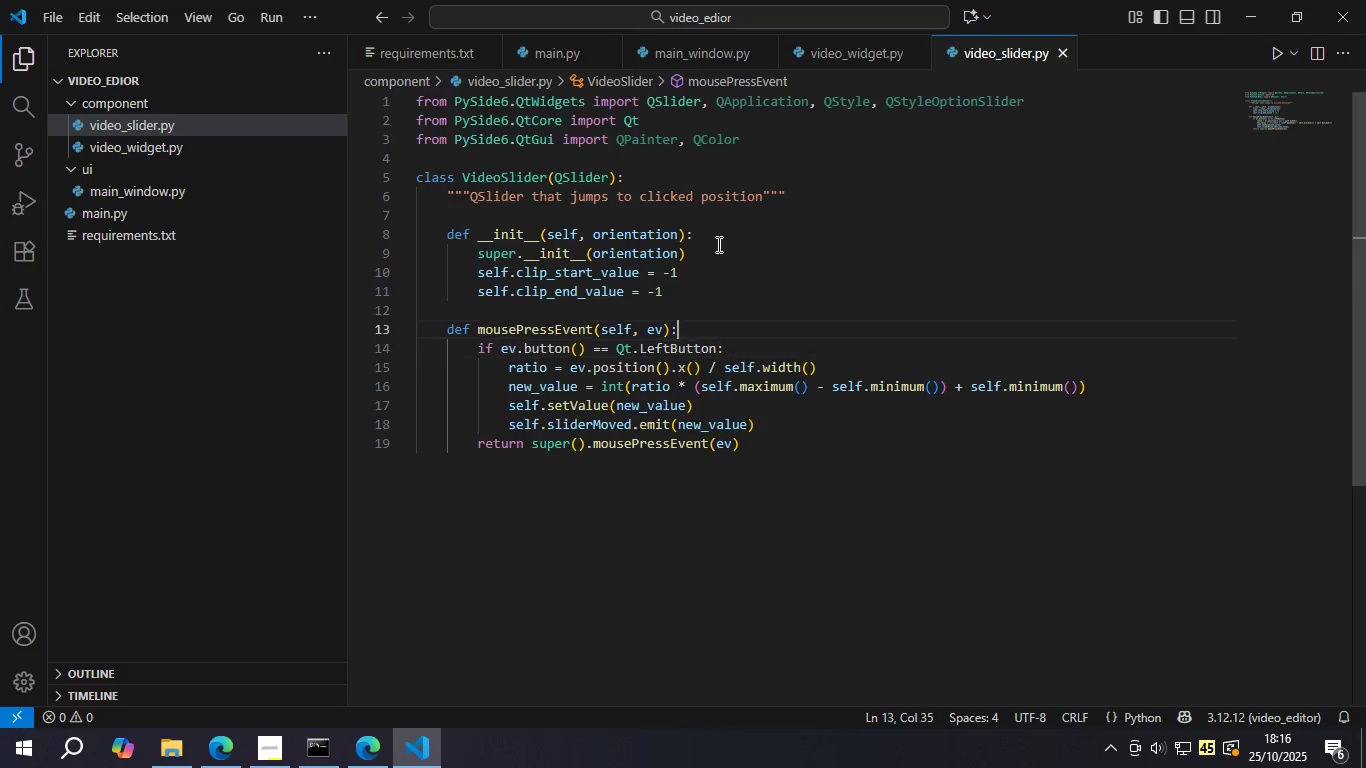 
key(ArrowUp)
 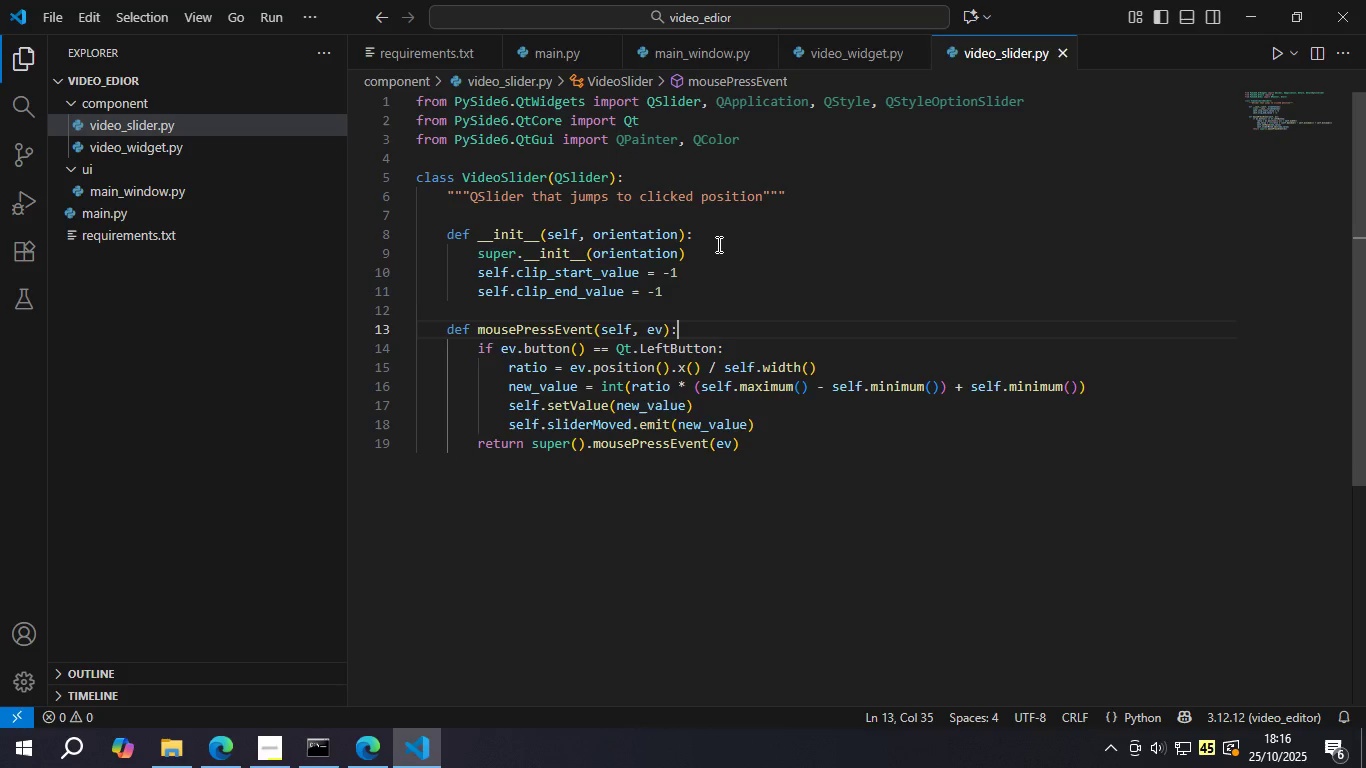 
key(Enter)
 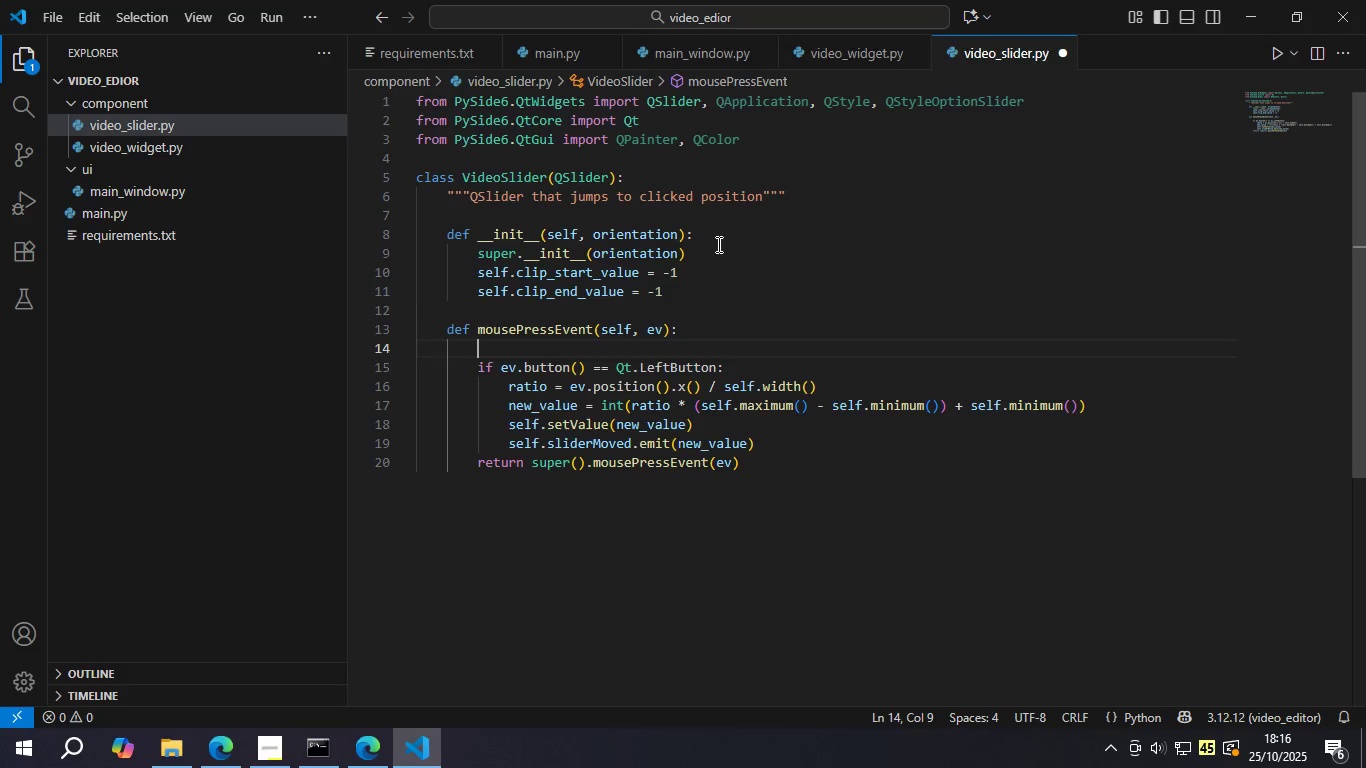 
key(Shift+Quote)
 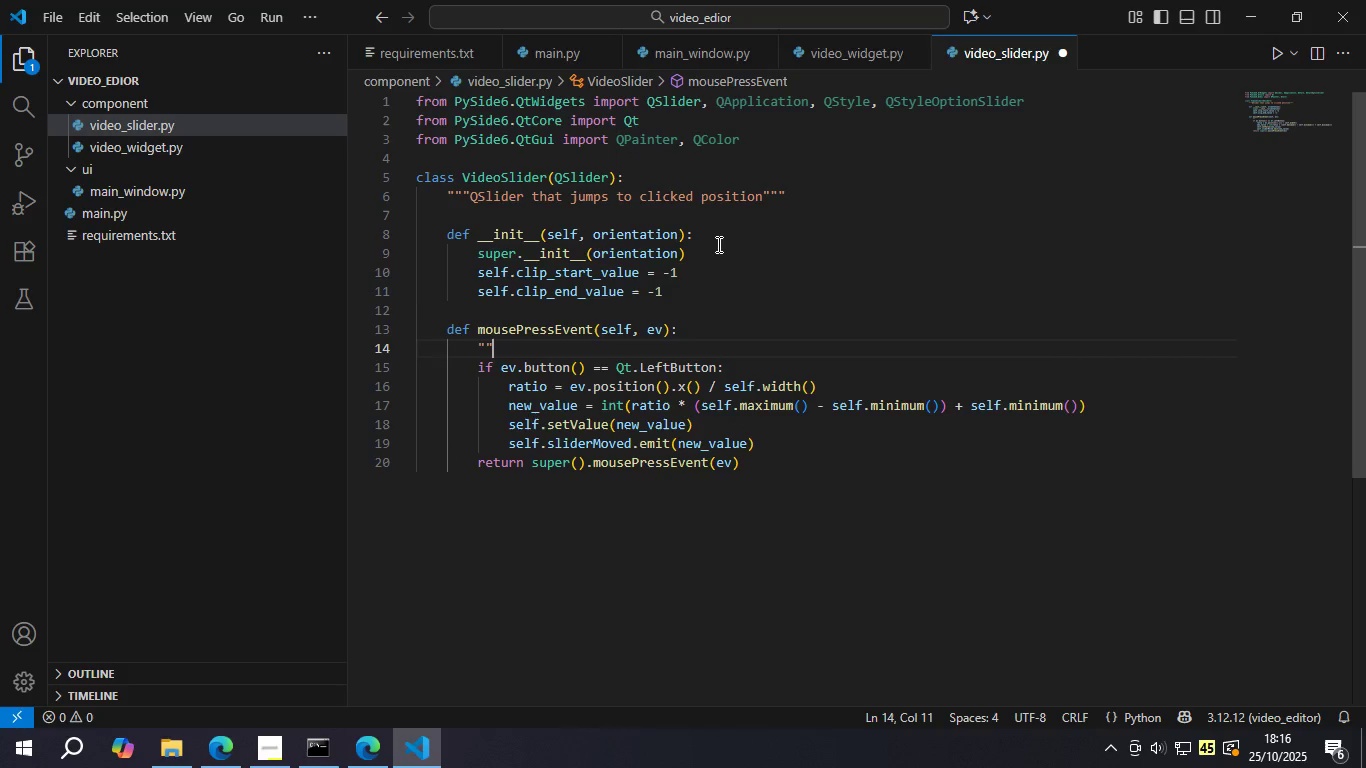 
key(Shift+Quote)
 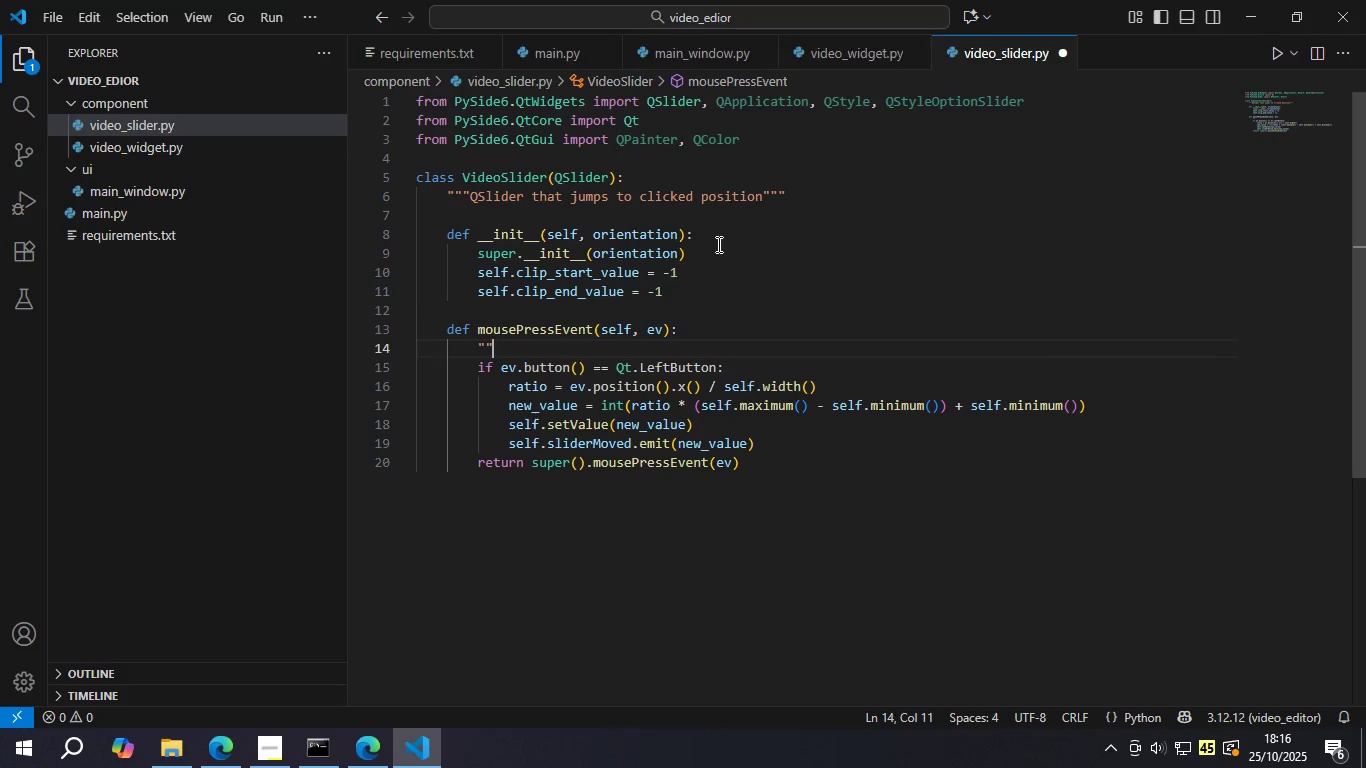 
key(Shift+Quote)
 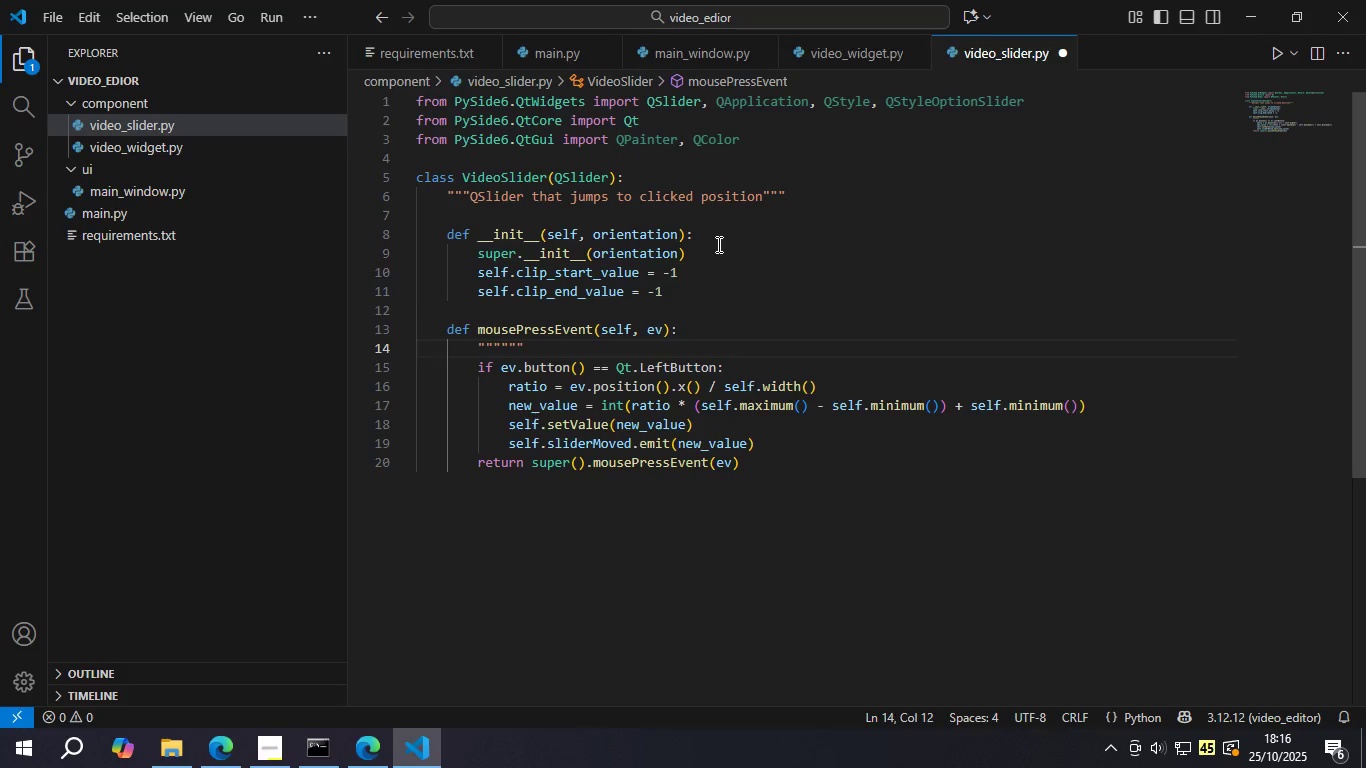 
type(Logika ketika diklik maka akan lompat ke te)
key(Backspace)
type(empat lik)
key(Backspace)
key(Backspace)
key(Backspace)
type(klik)
 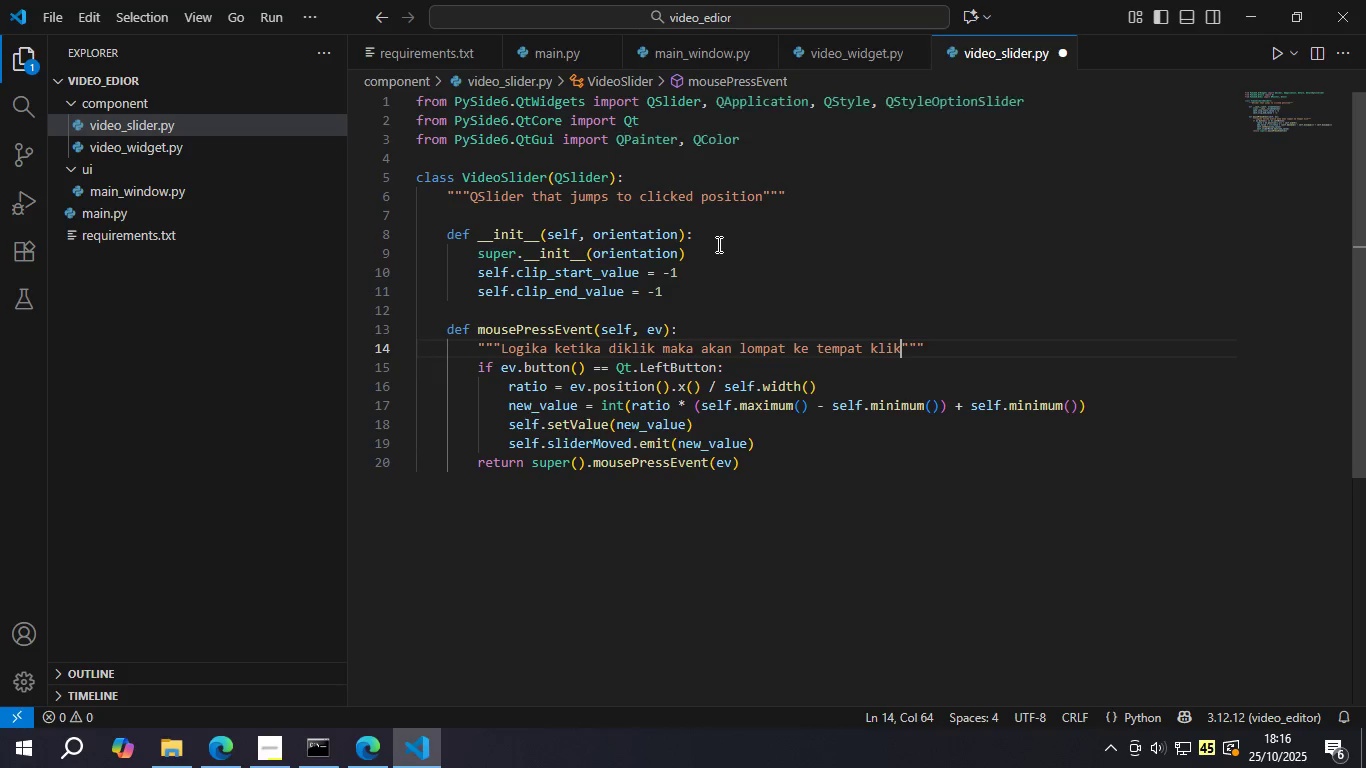 
key(Control+S)
 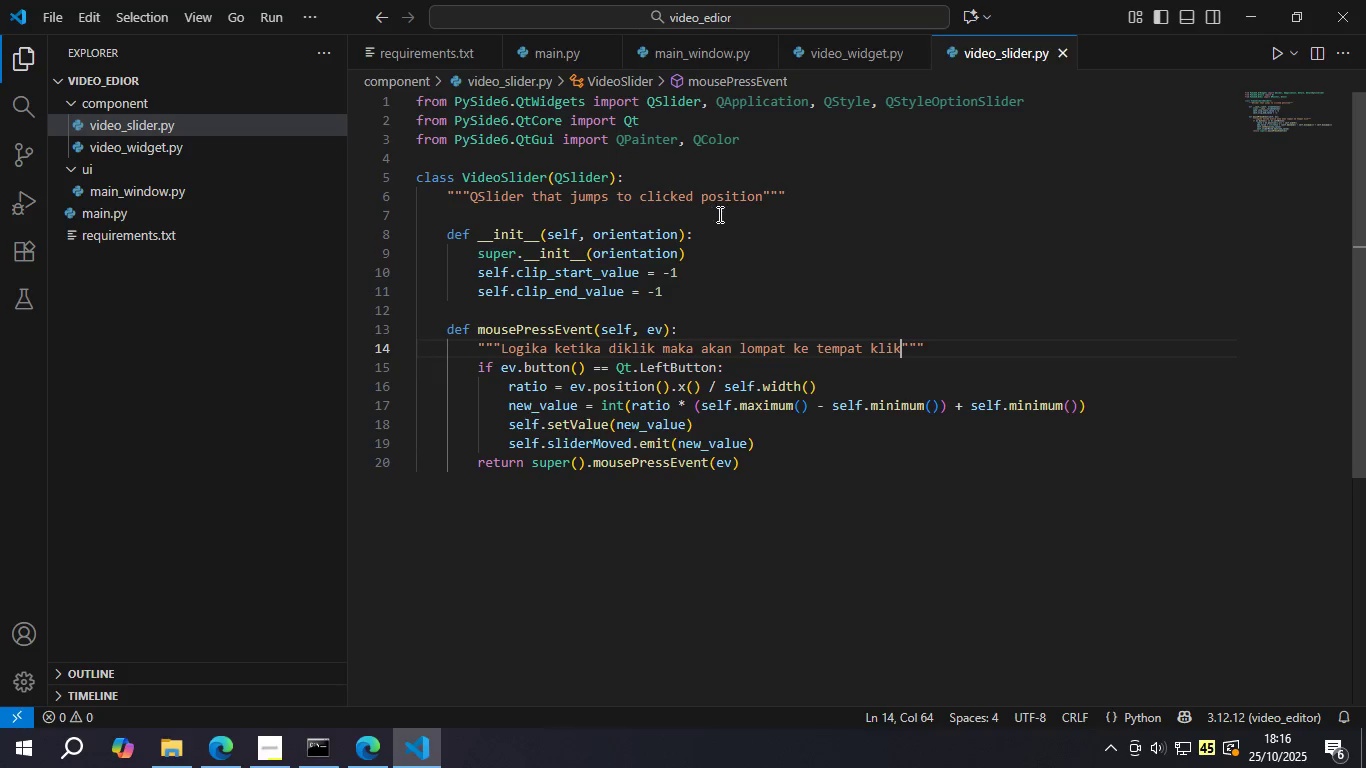 
left_click_drag(start_coordinate=[808, 197], to_coordinate=[386, 197])
 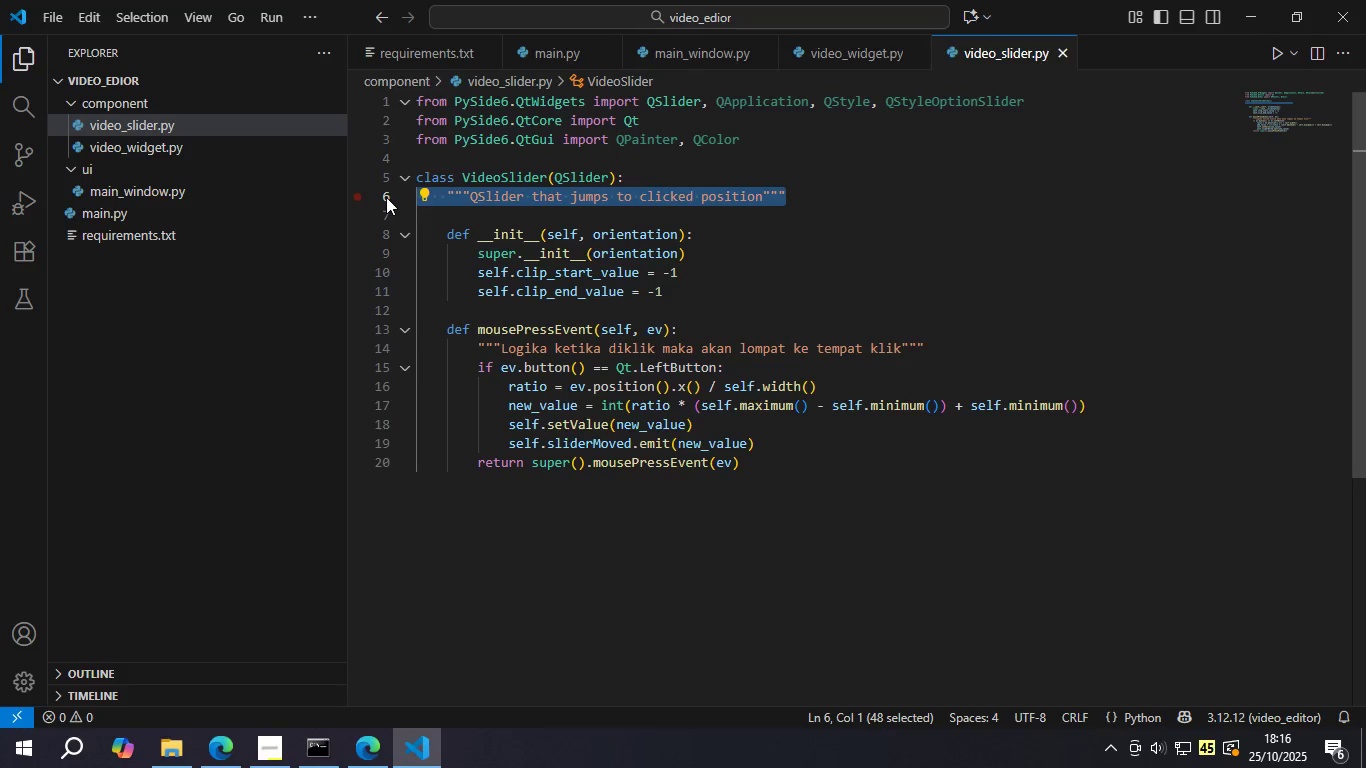 
key(Backspace)
 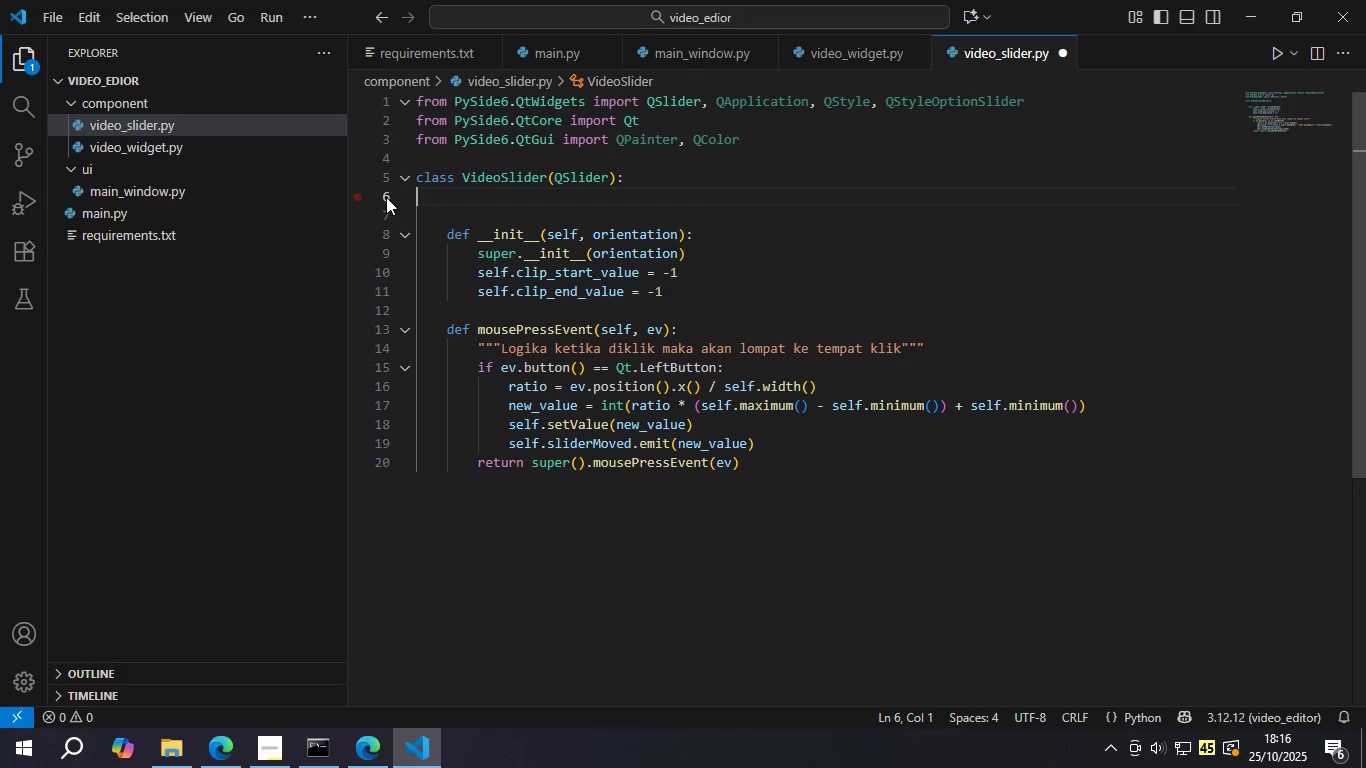 
key(ArrowDown)
 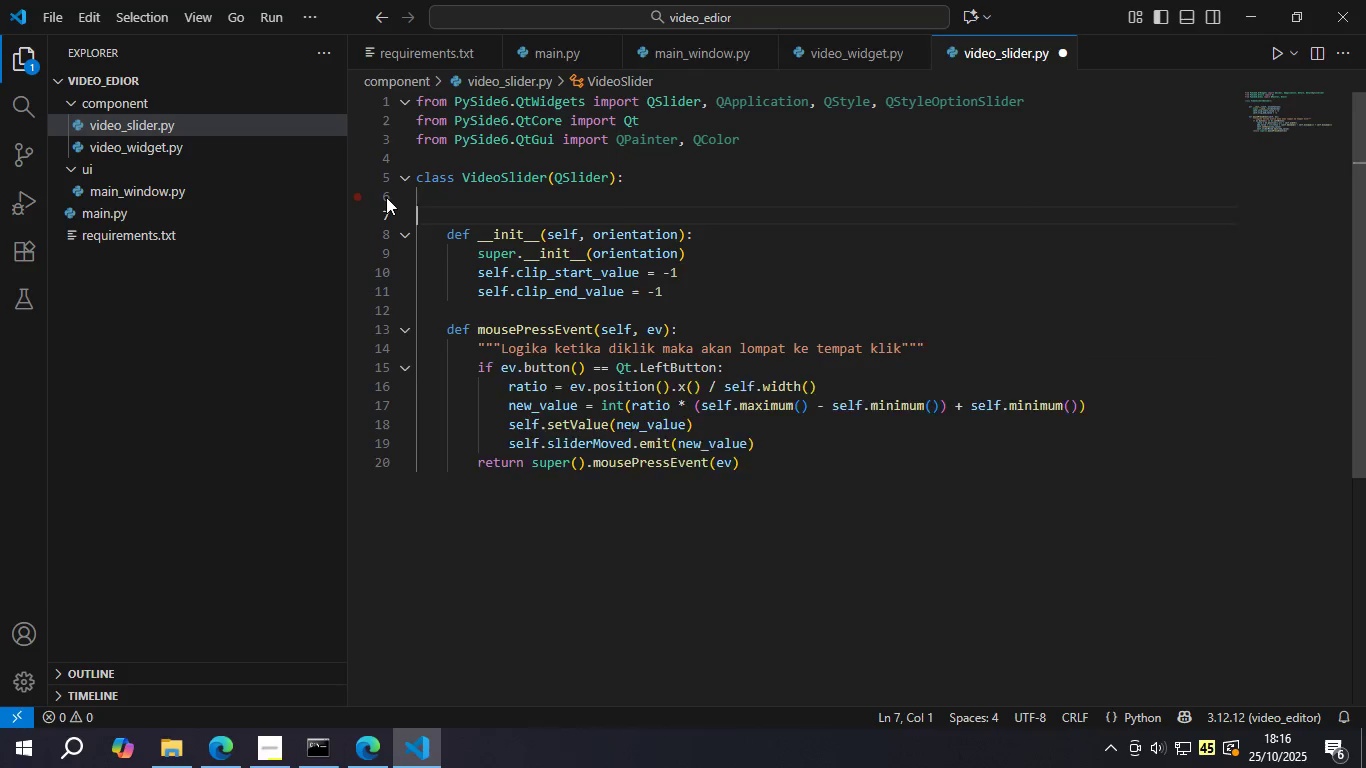 
key(Backspace)
 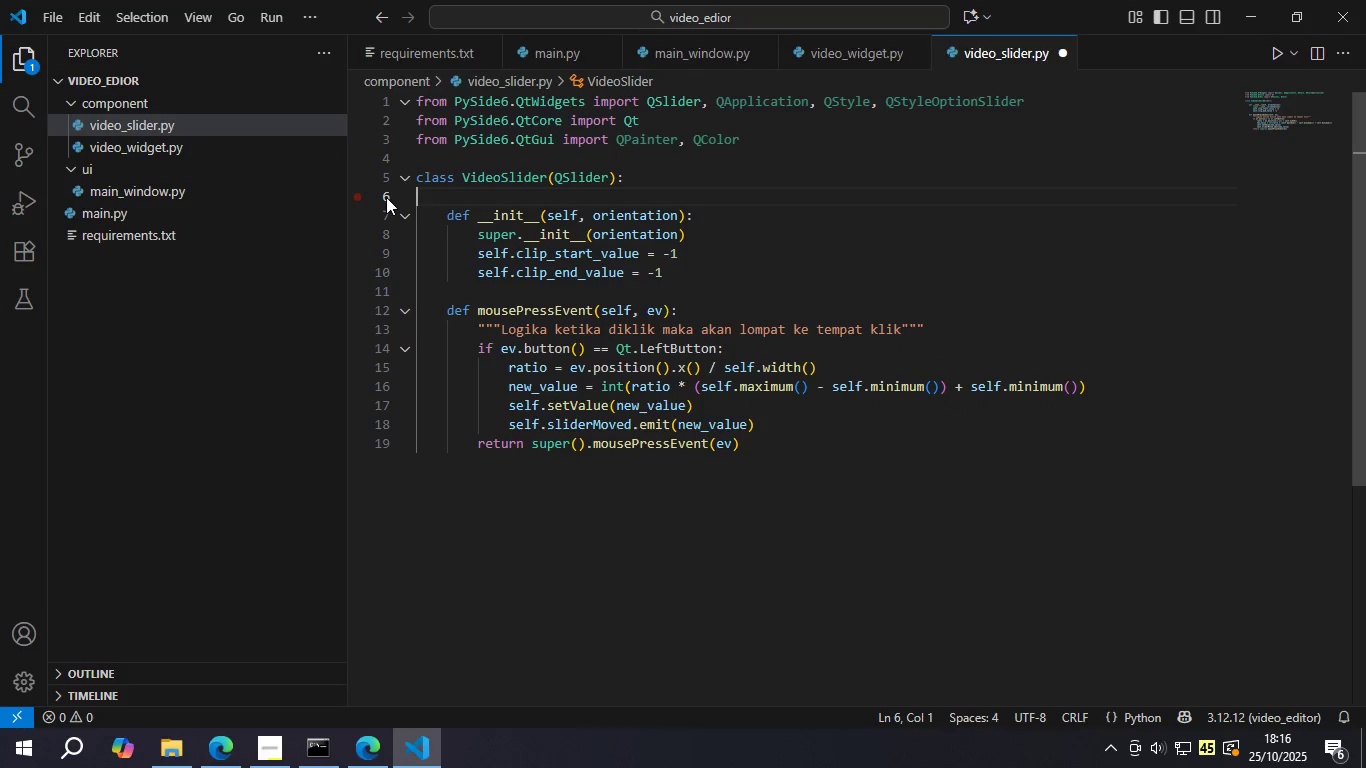 
key(Backspace)
 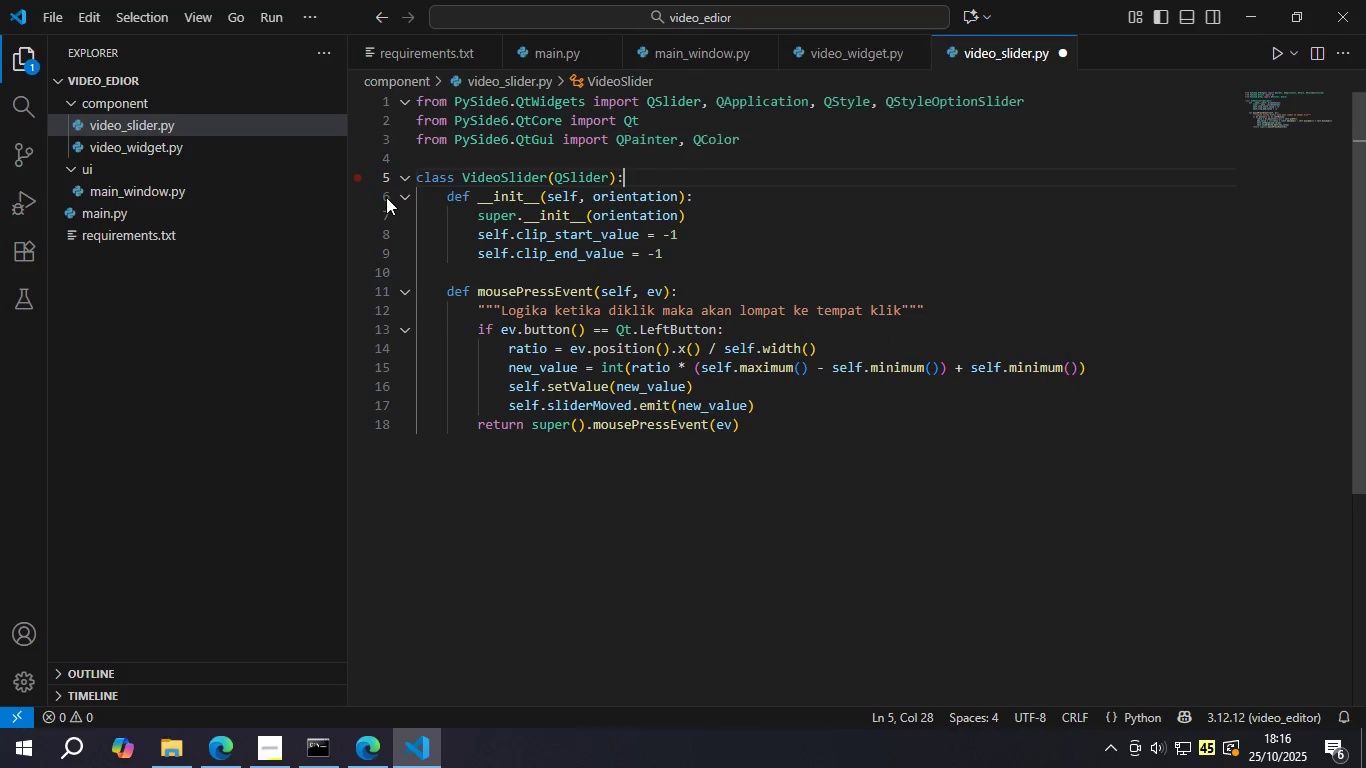 
key(Control+ControlLeft)
 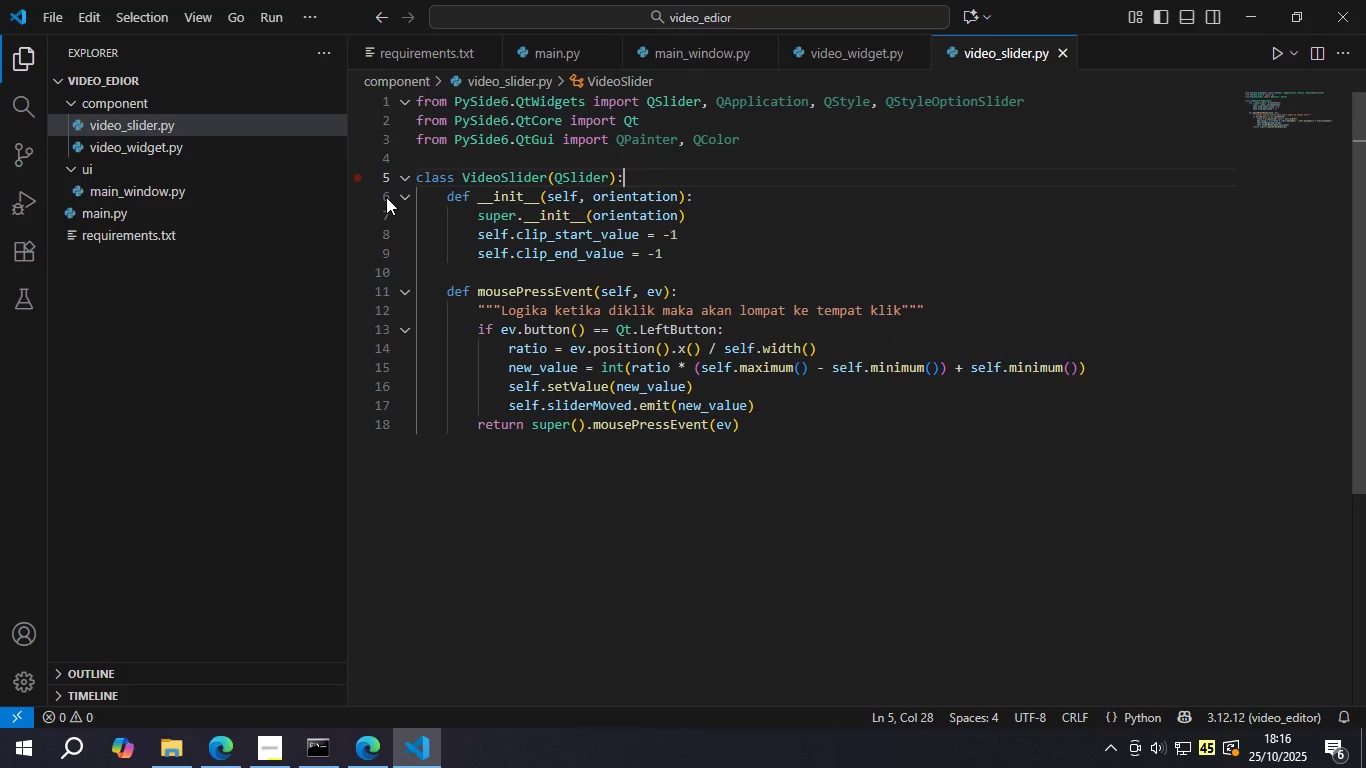 
key(Control+S)
 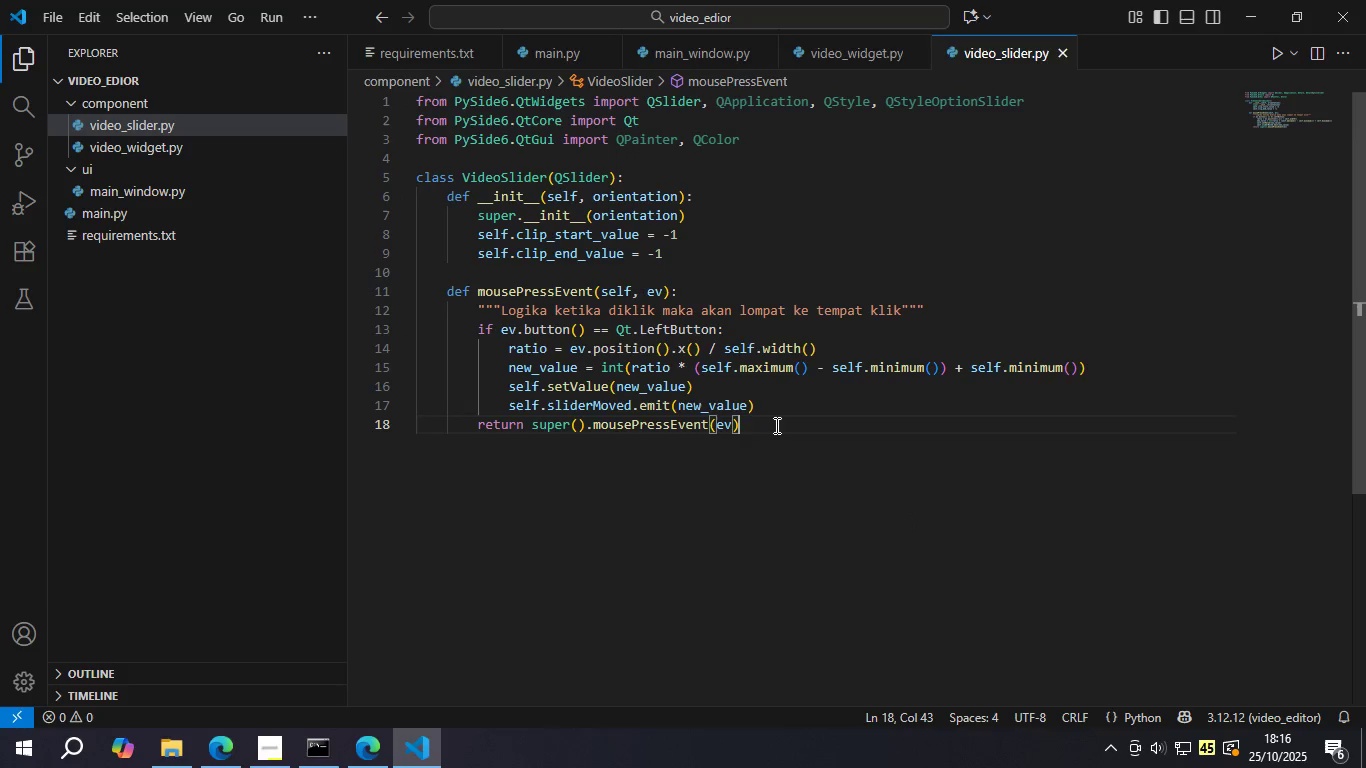 
key(Enter)
 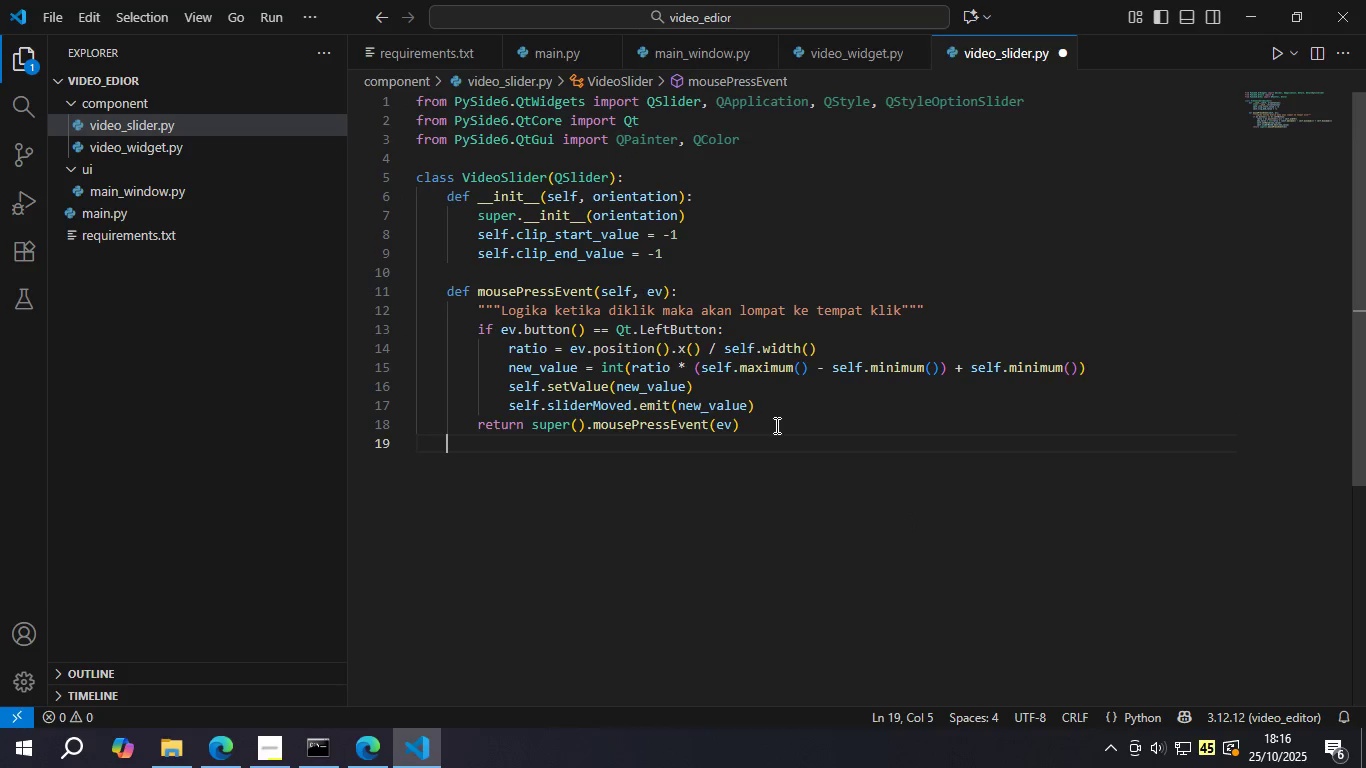 
key(Enter)
 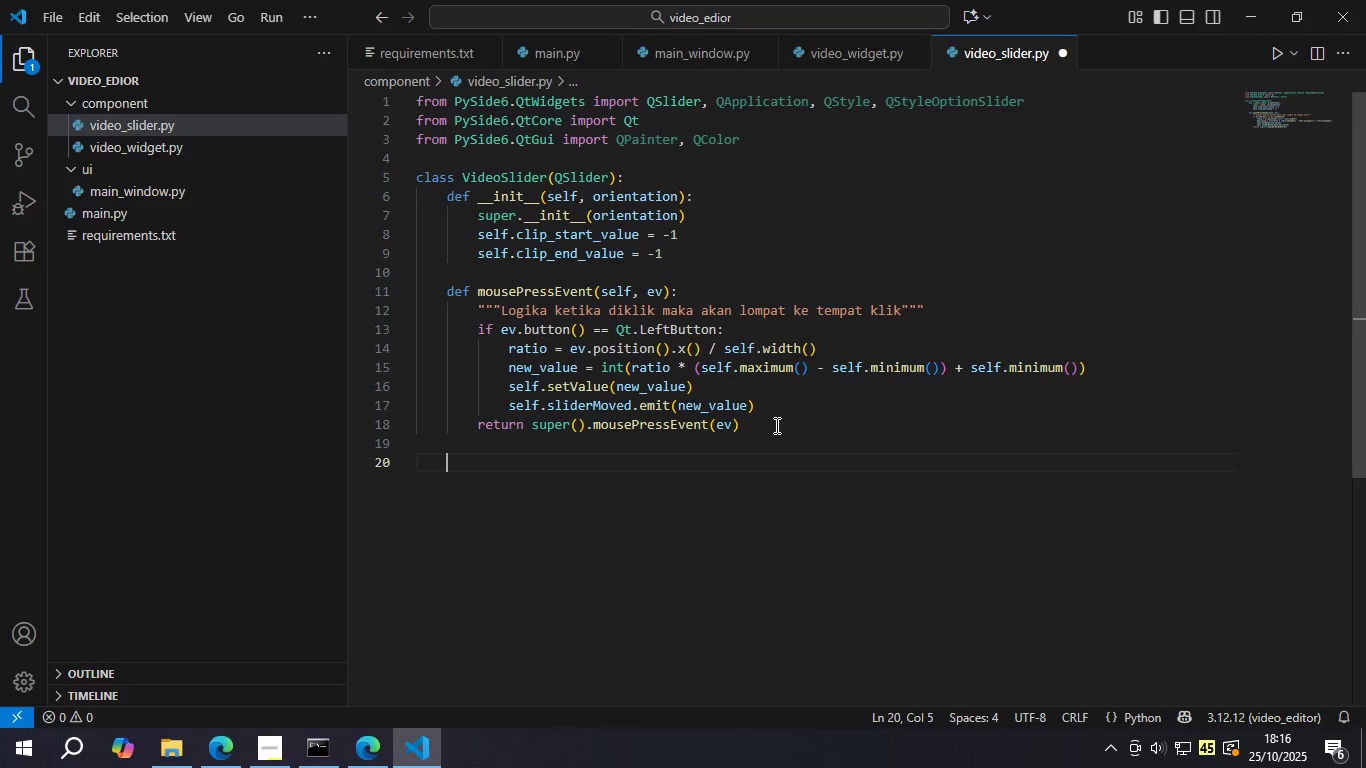 
type(def set_clip_range*)
key(Backspace)
type((self, start_ratio, end_ratio)
 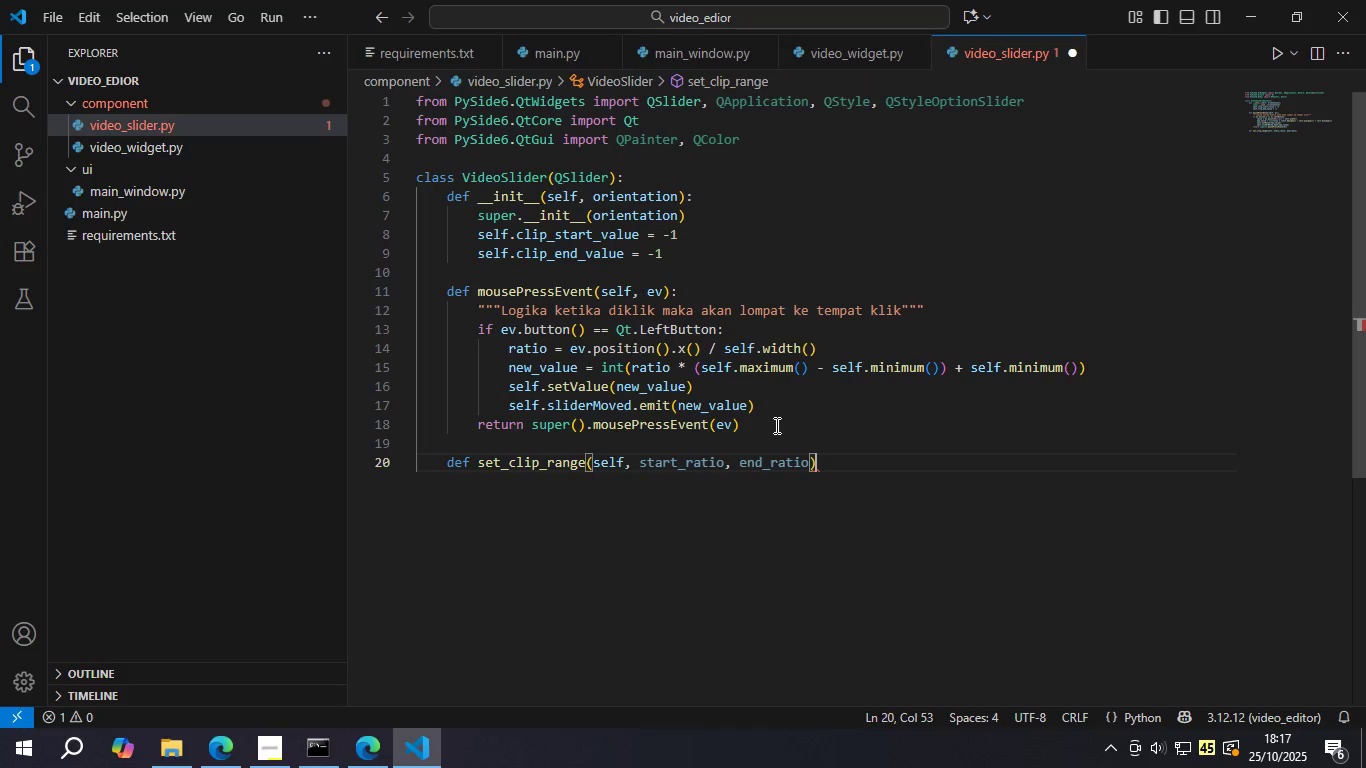 
 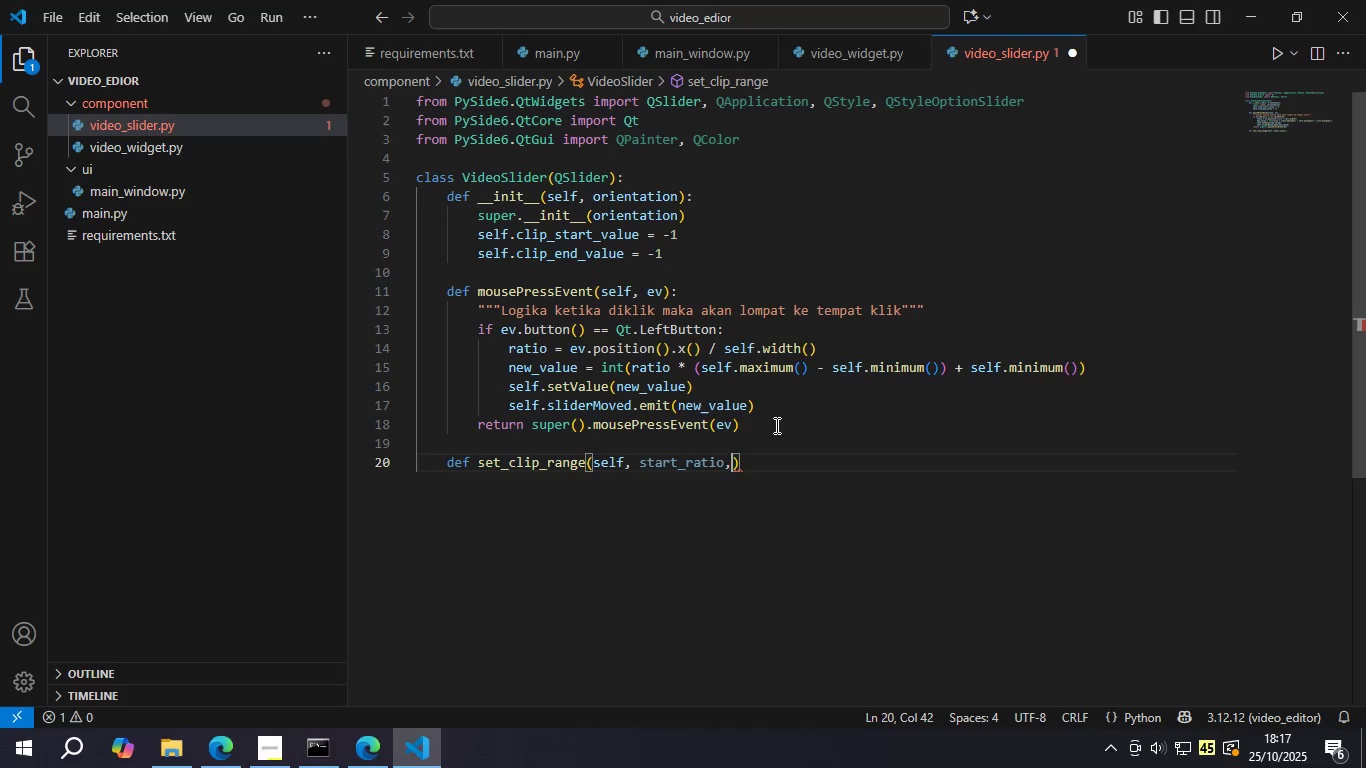 
key(ArrowRight)
 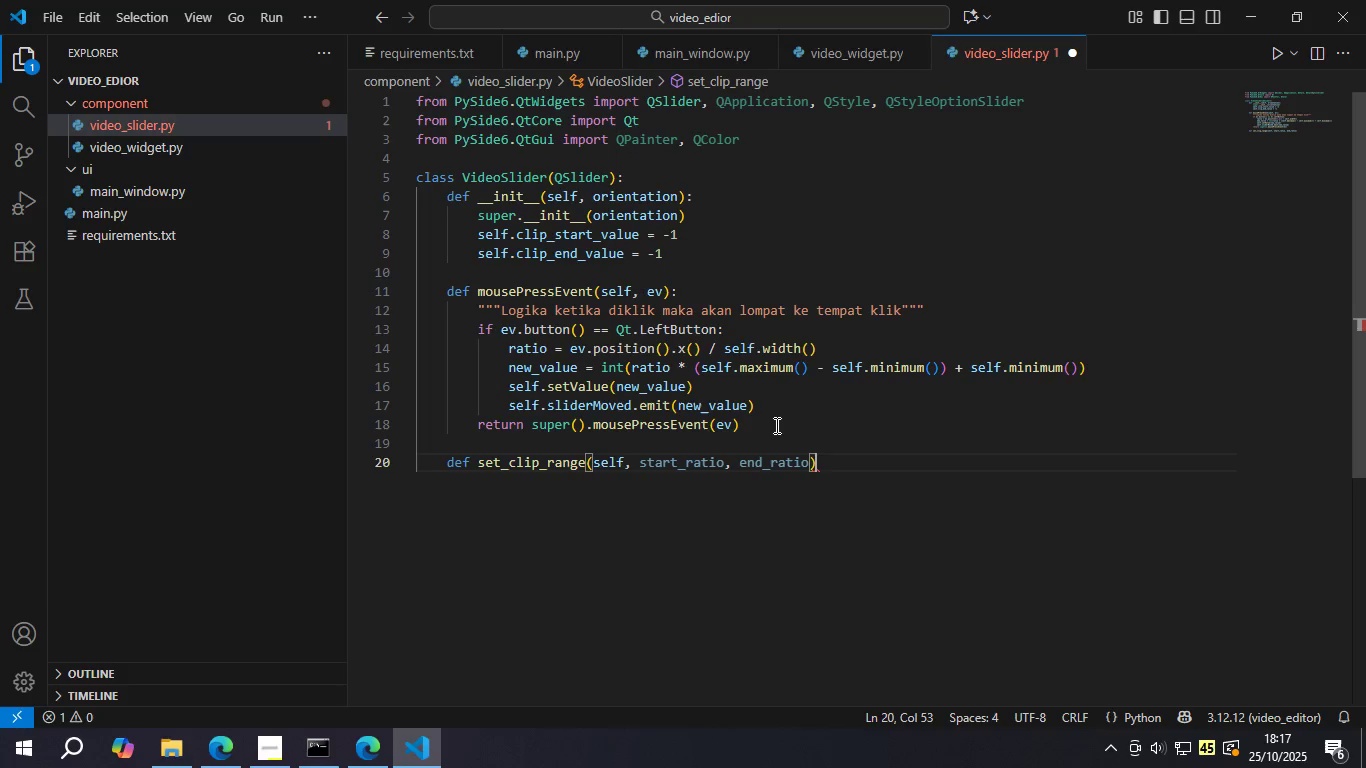 
key(Shift+Semicolon)
 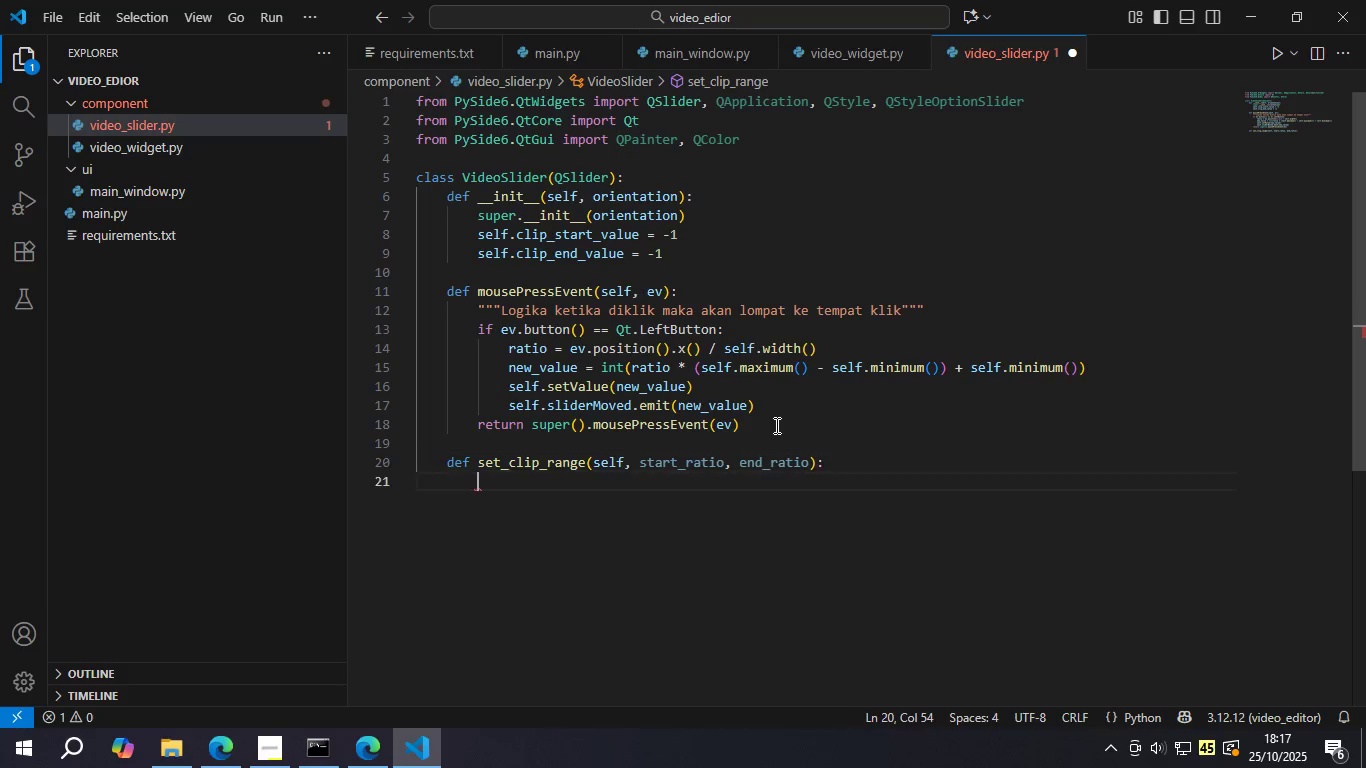 
key(Enter)
 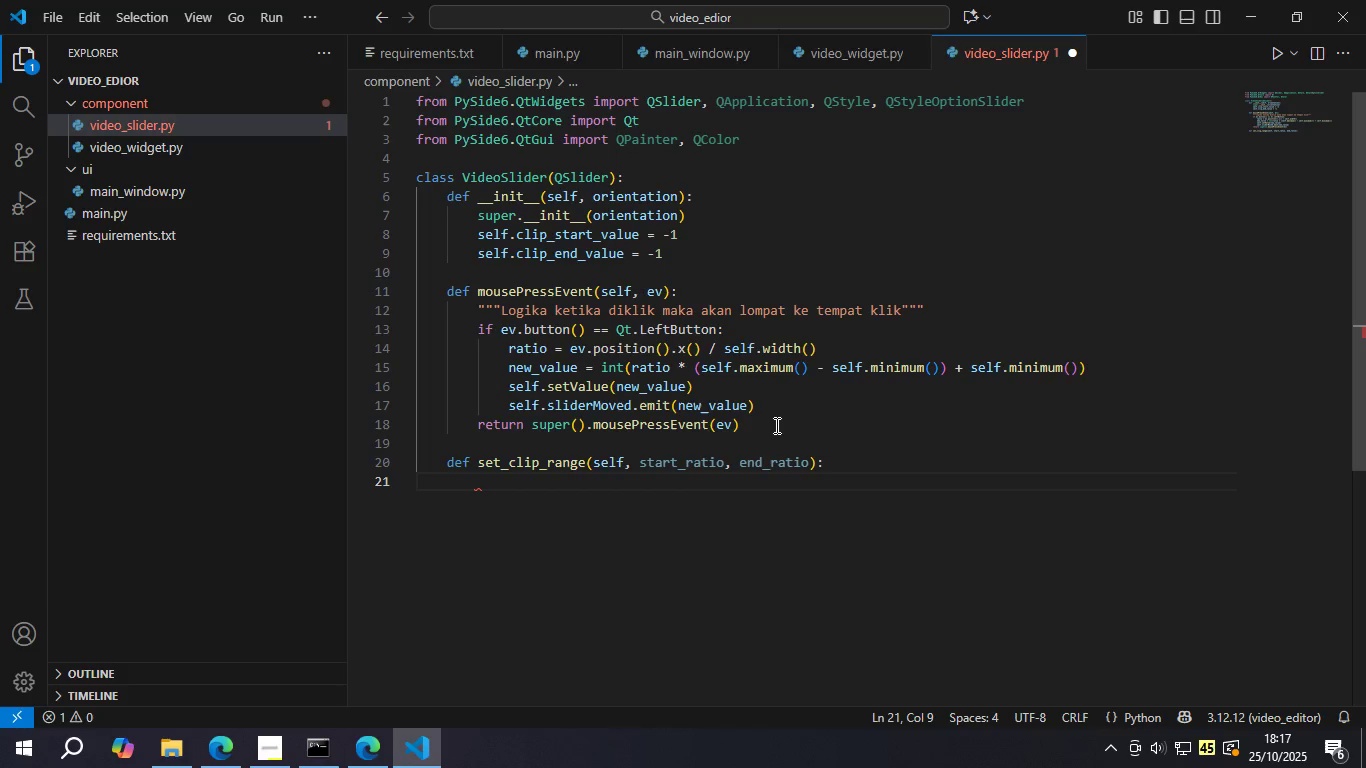 
wait(5.1)
 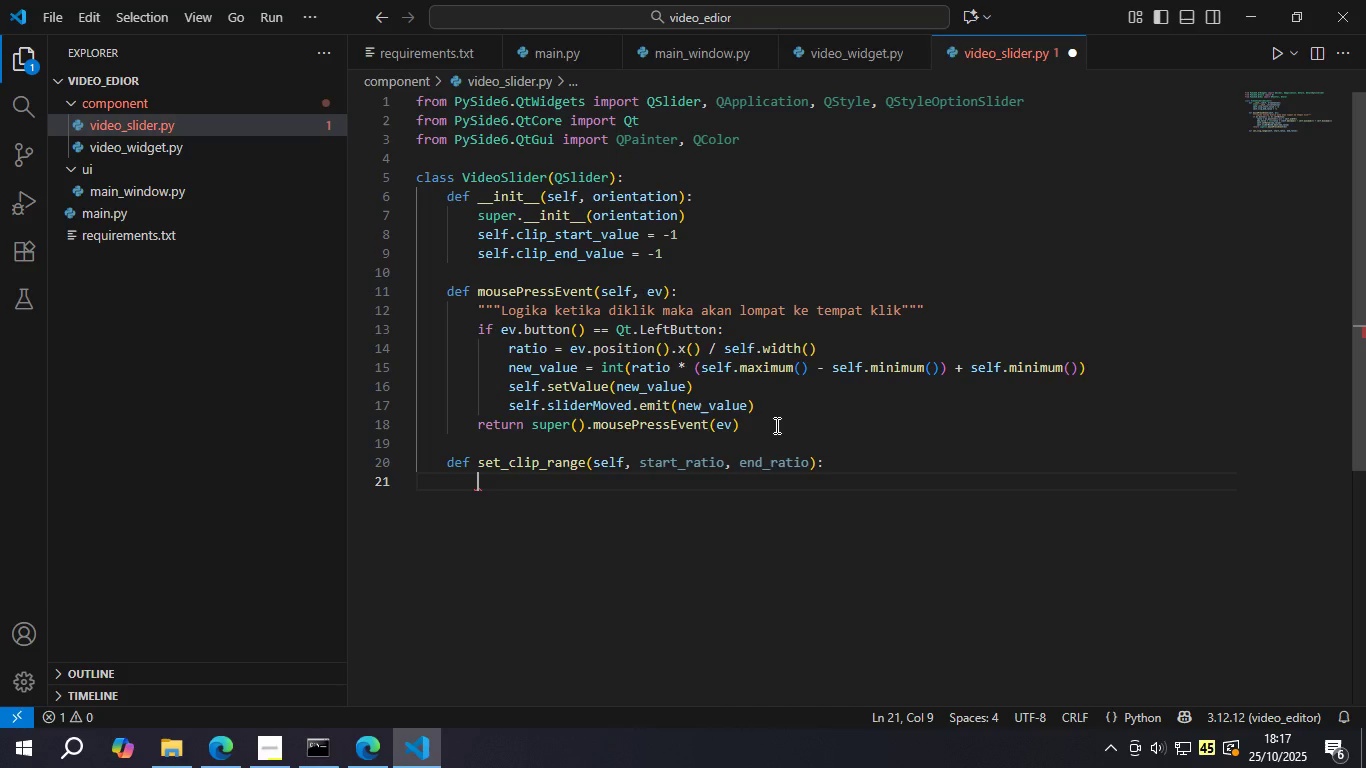 
type(?)
key(Backspace)
type("Menagtur batas klip sebagai rasio 0.0 hingga 1.0 dari durasi vied)
key(Backspace)
key(Backspace)
type(deo)
 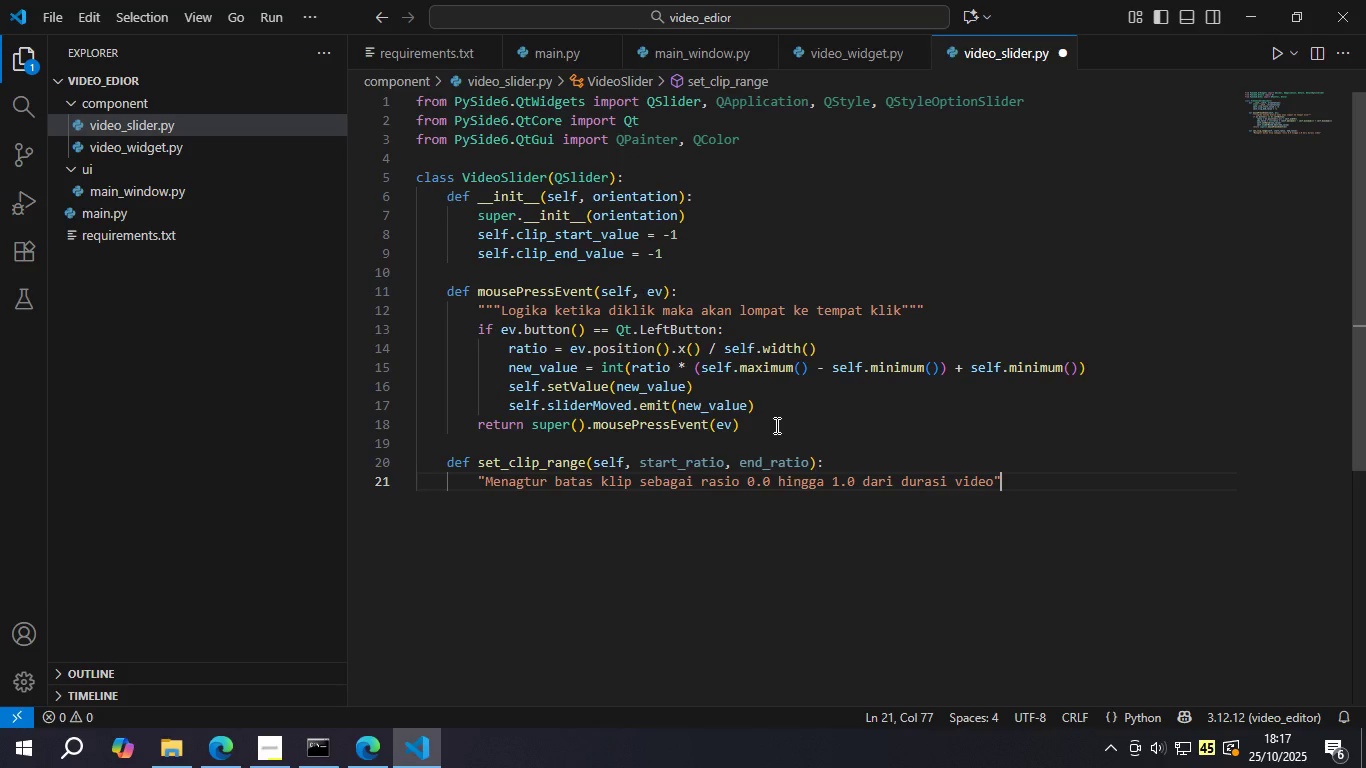 
 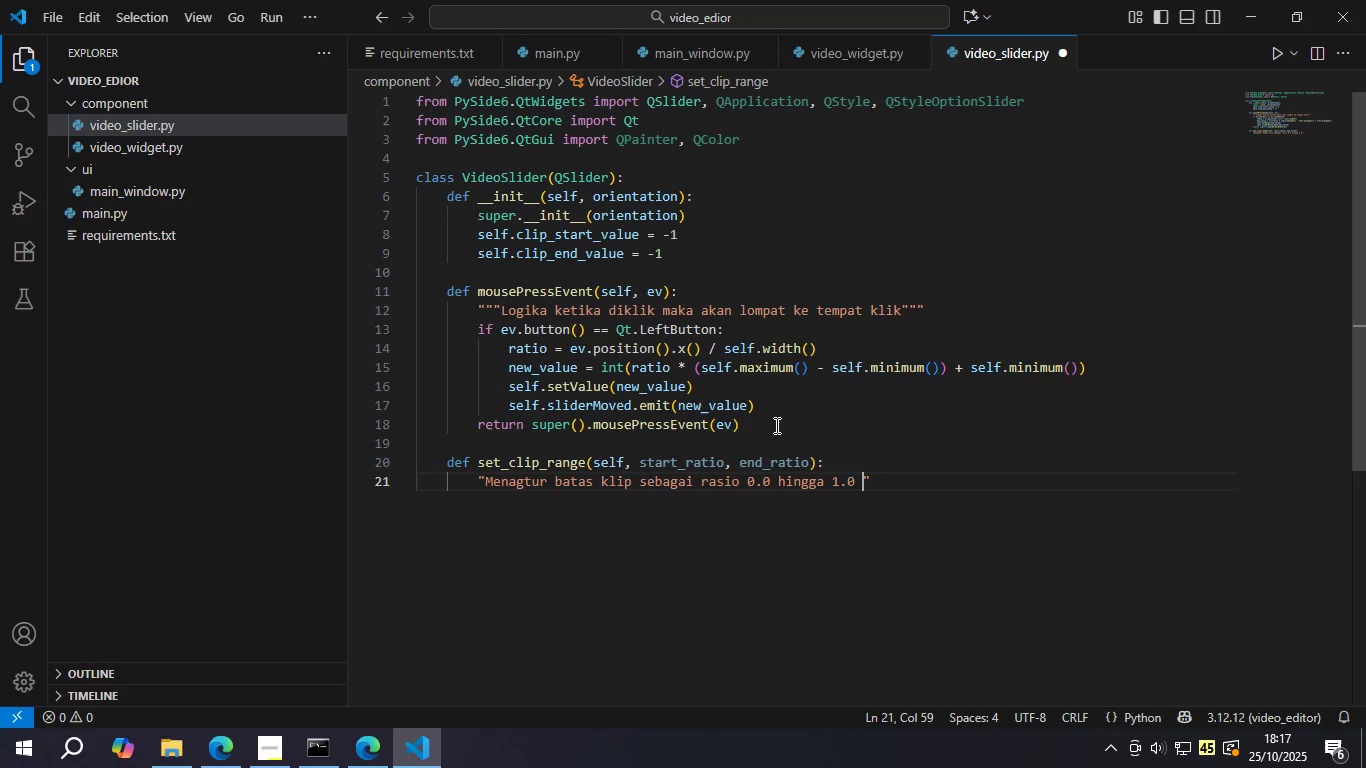 
key(ArrowRight)
 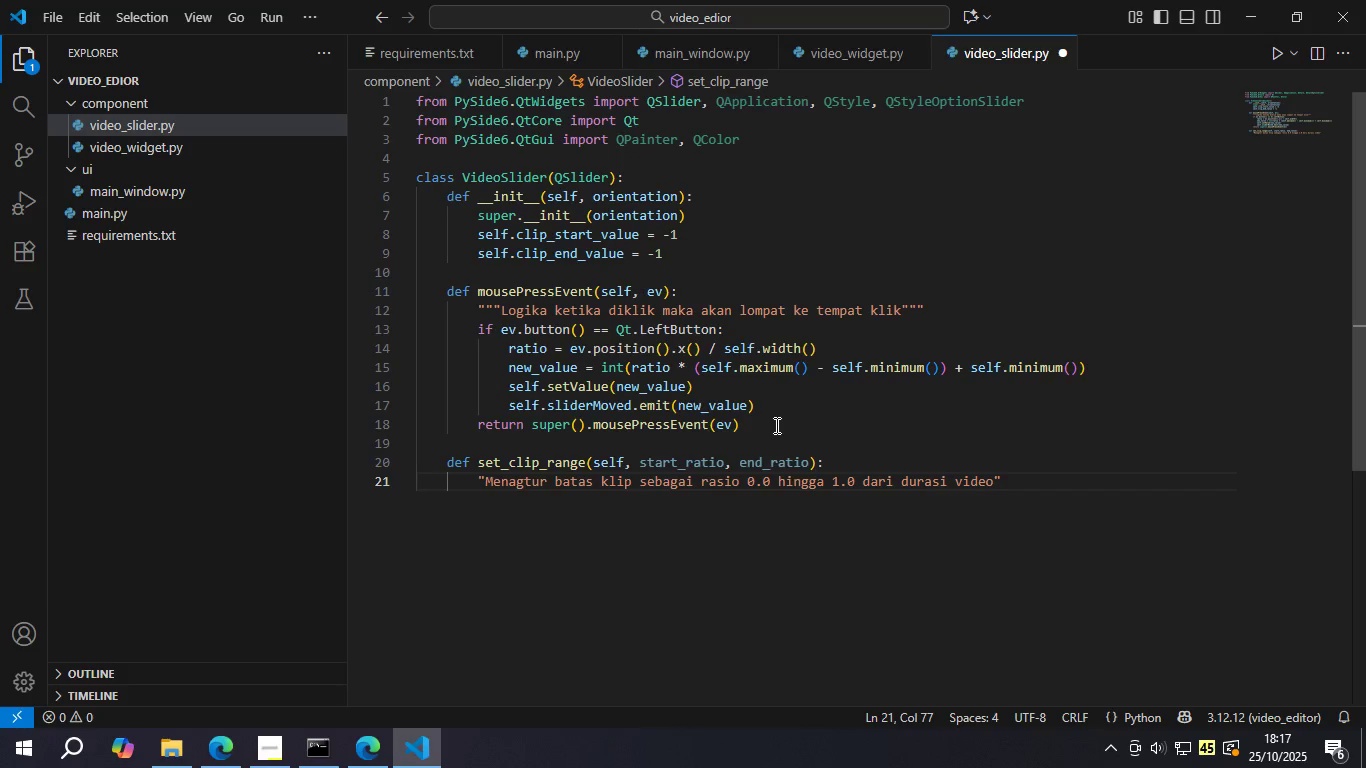 
key(Enter)
 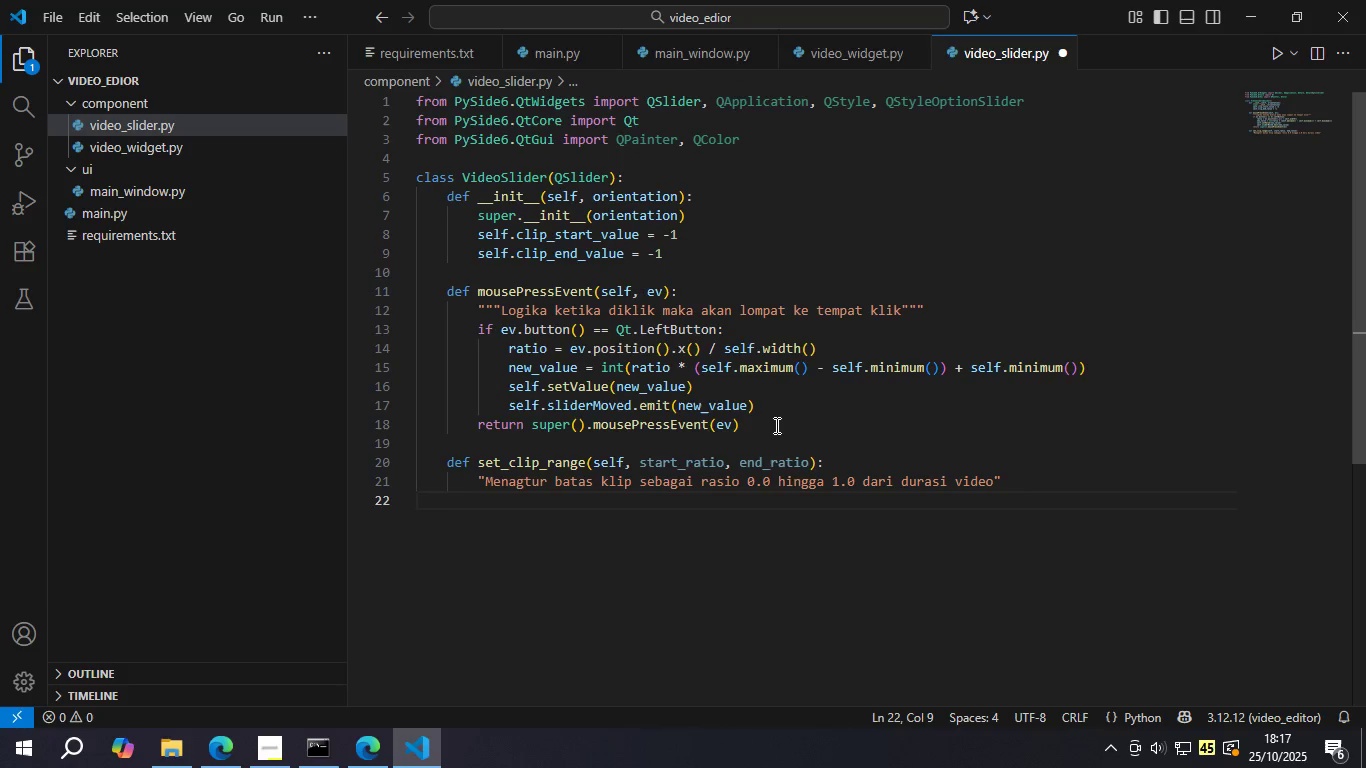 
type(min_val = self.mini)
 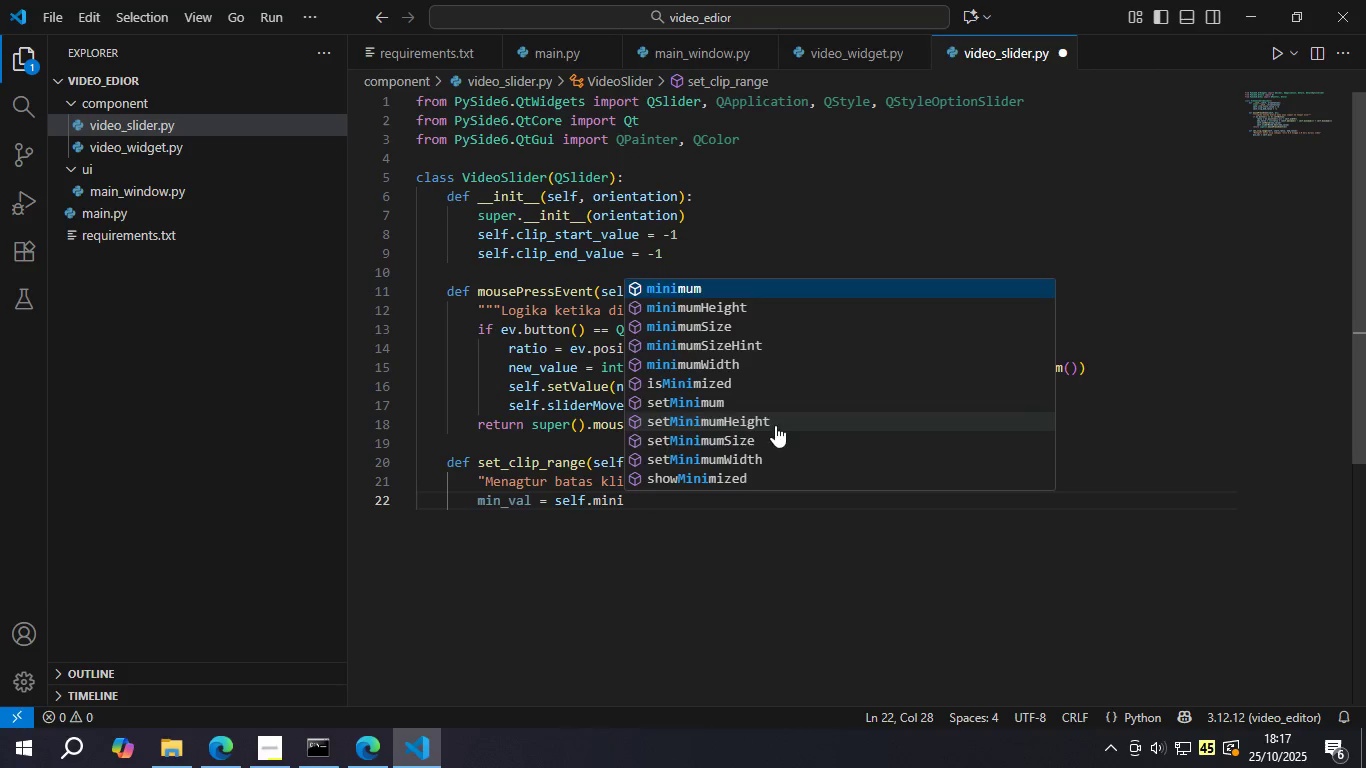 
key(Enter)
 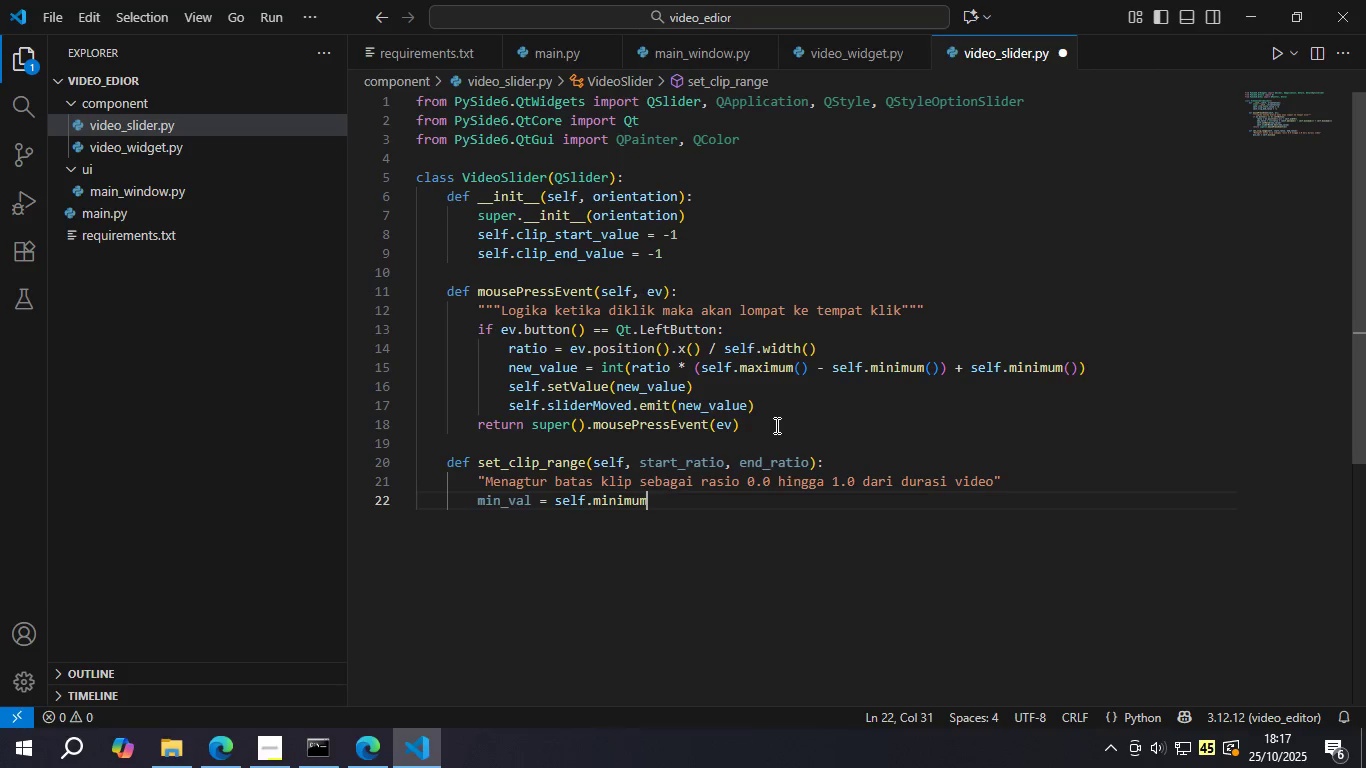 
key(Shift+9)
 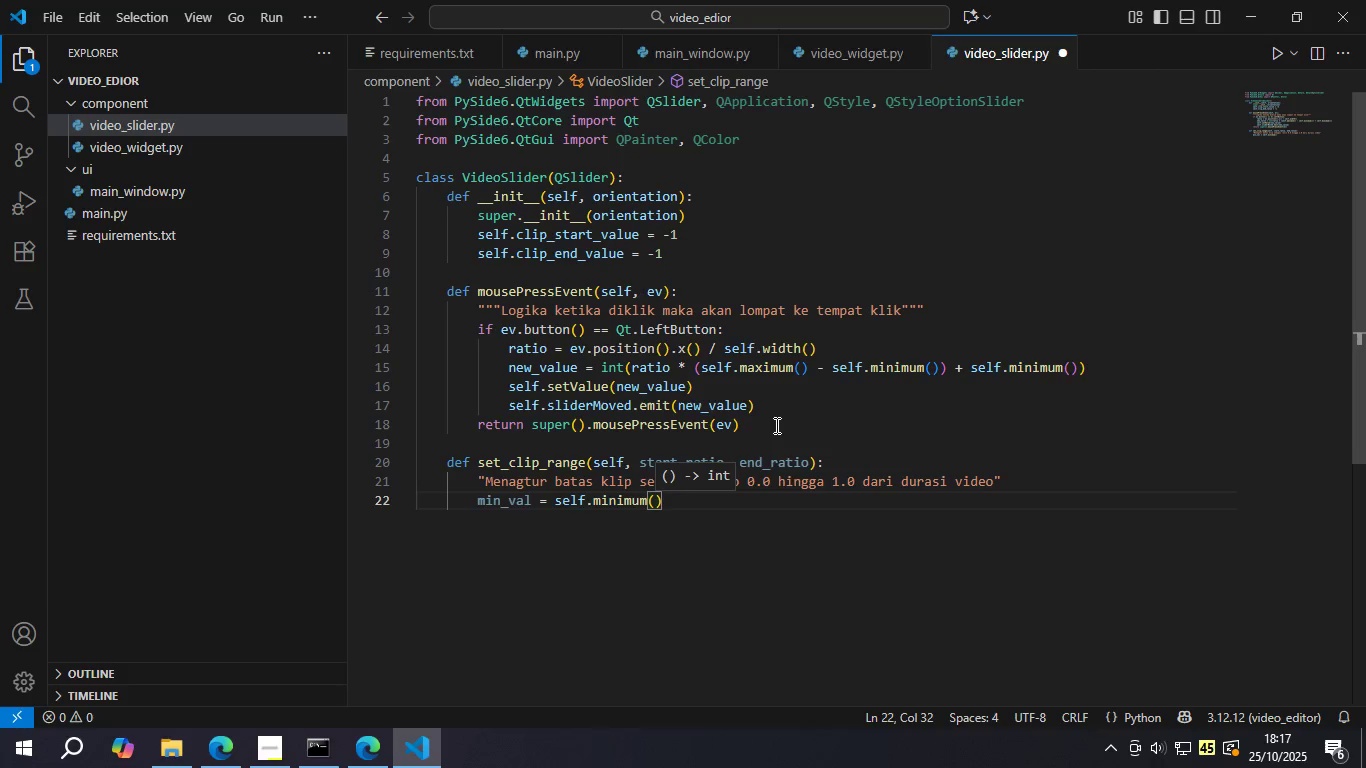 
key(ArrowRight)
 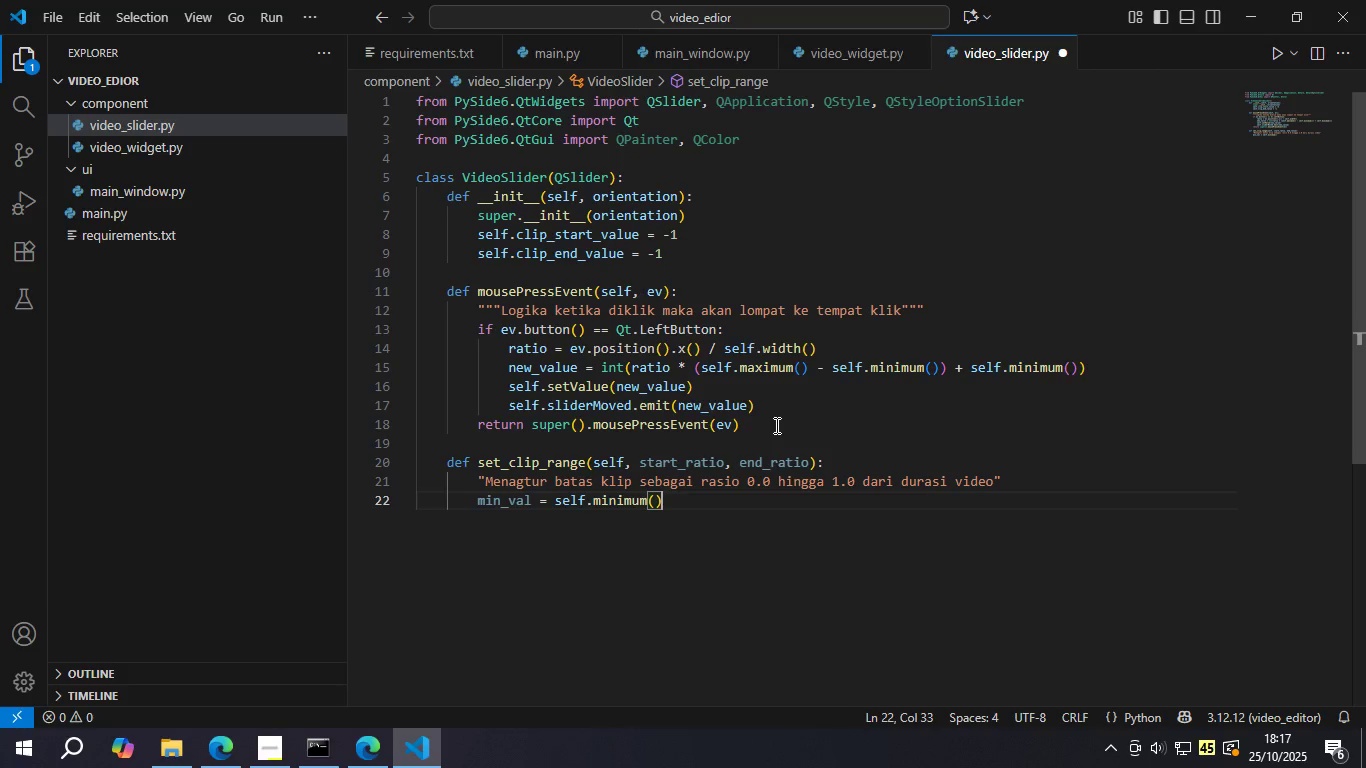 
key(Enter)
 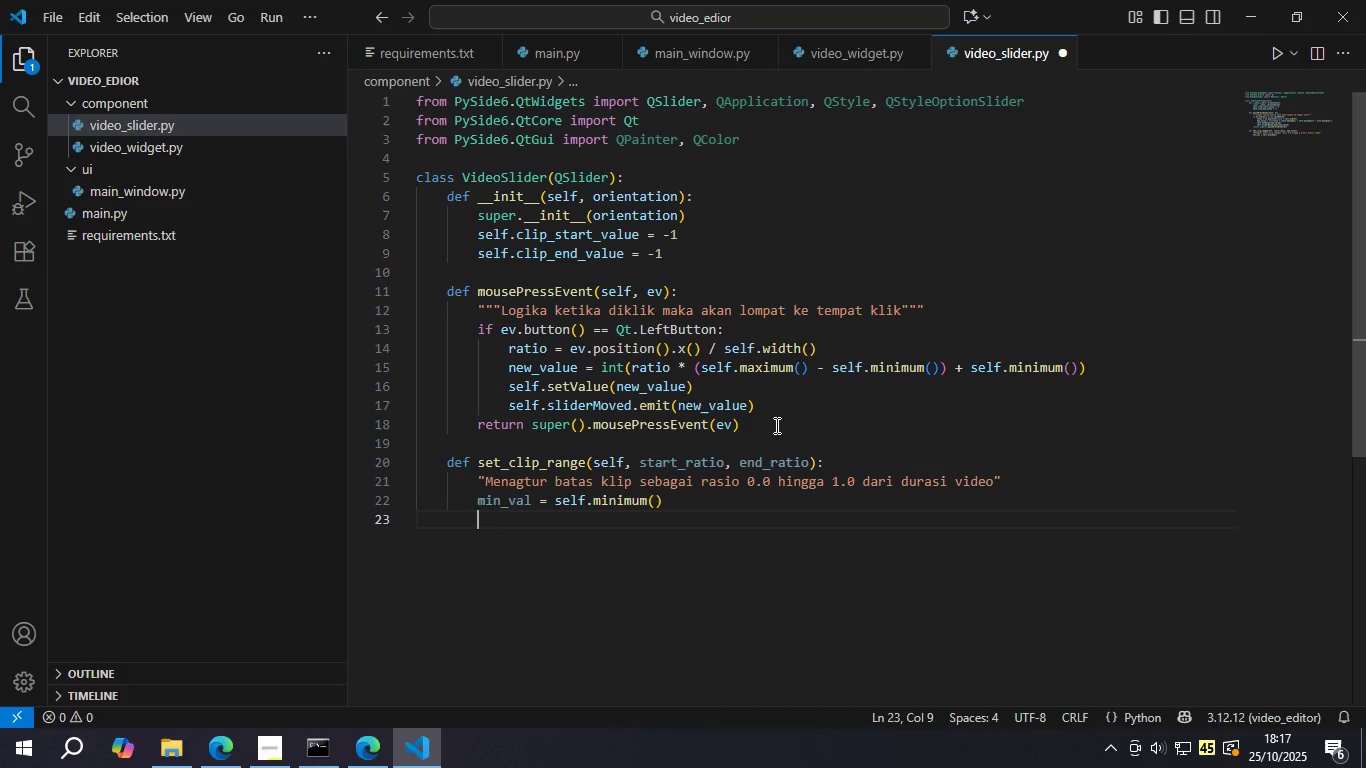 
type(max_val = se)
 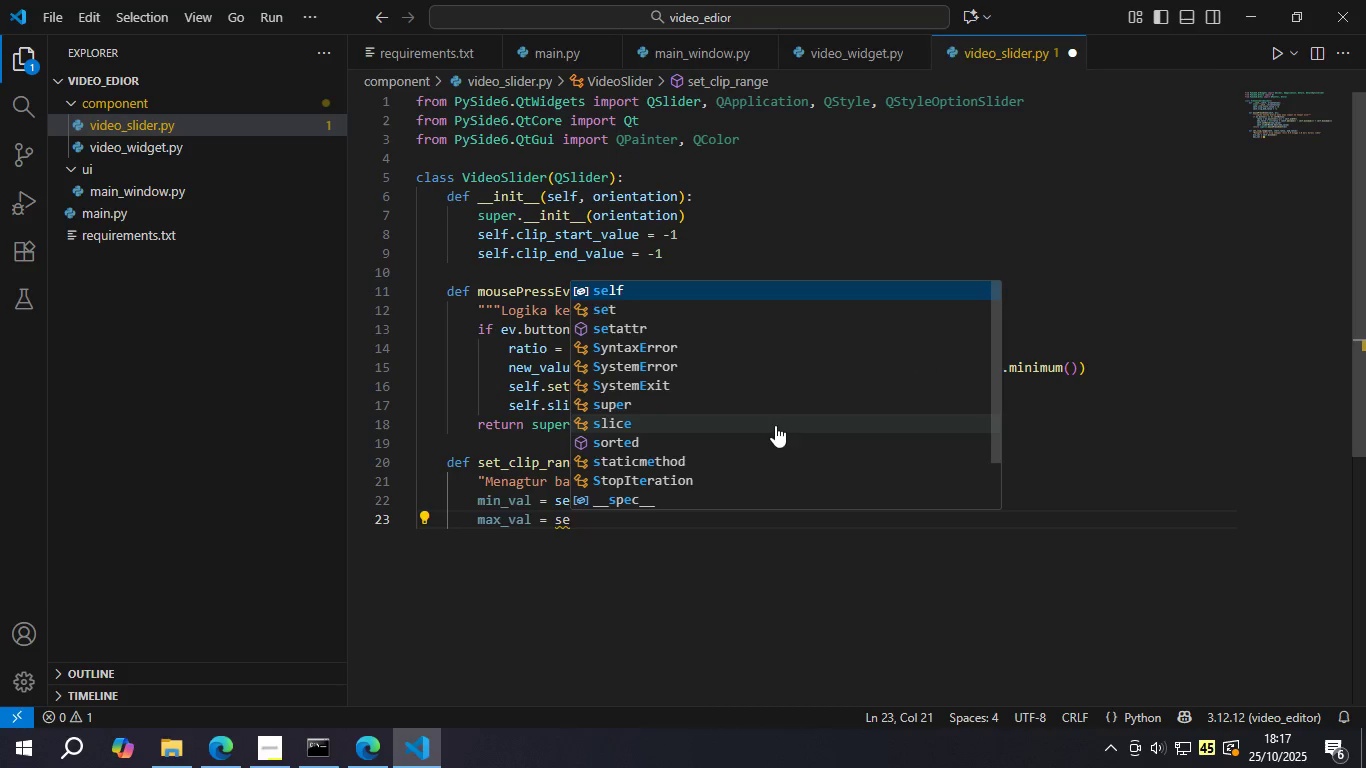 
key(Enter)
 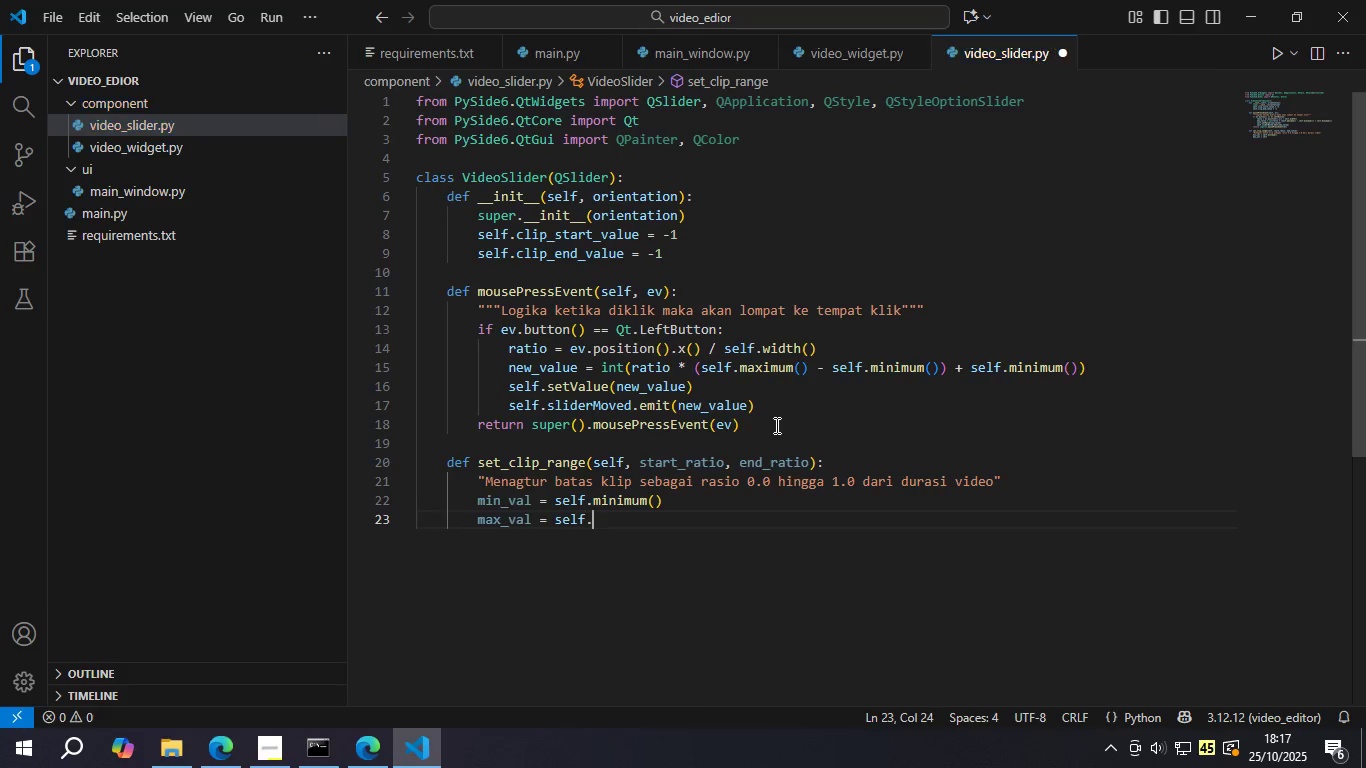 
type(.a)
key(Backspace)
type(maxim)
 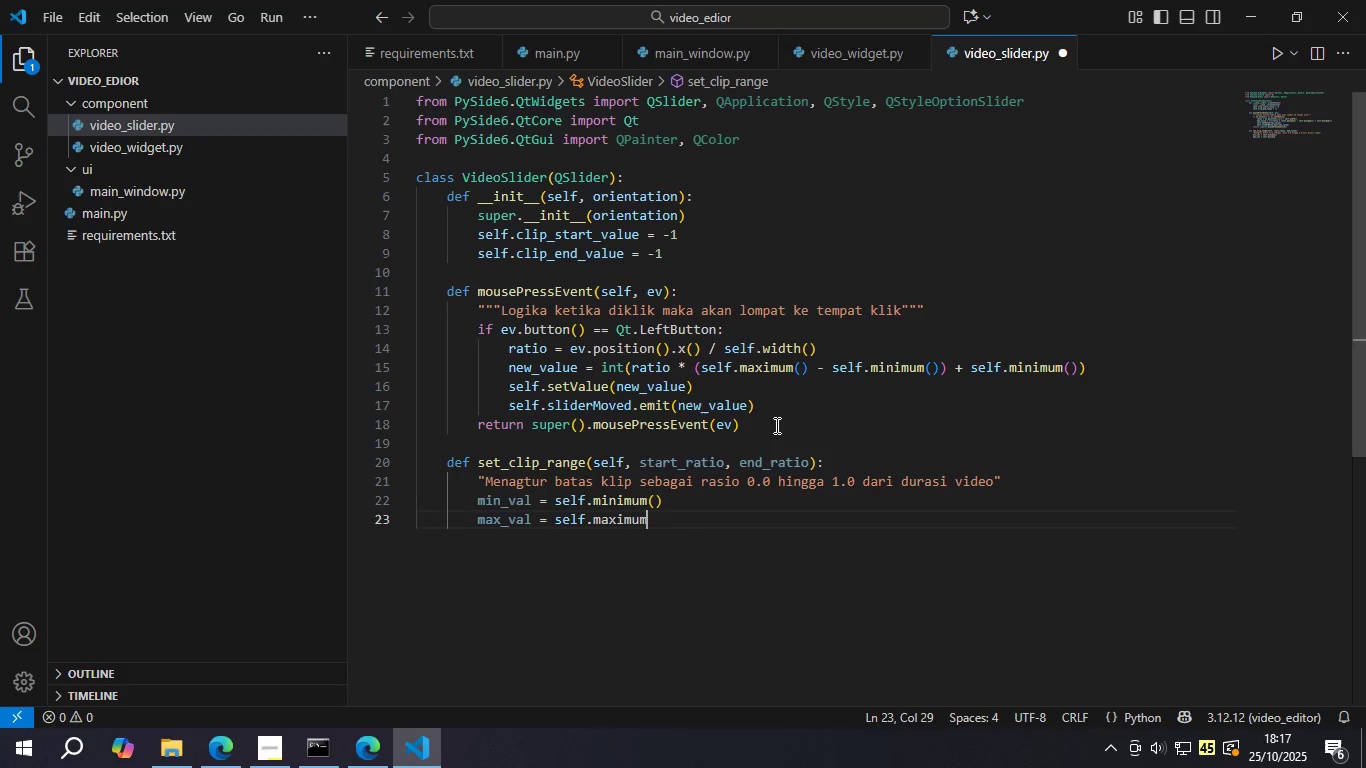 
key(Enter)
 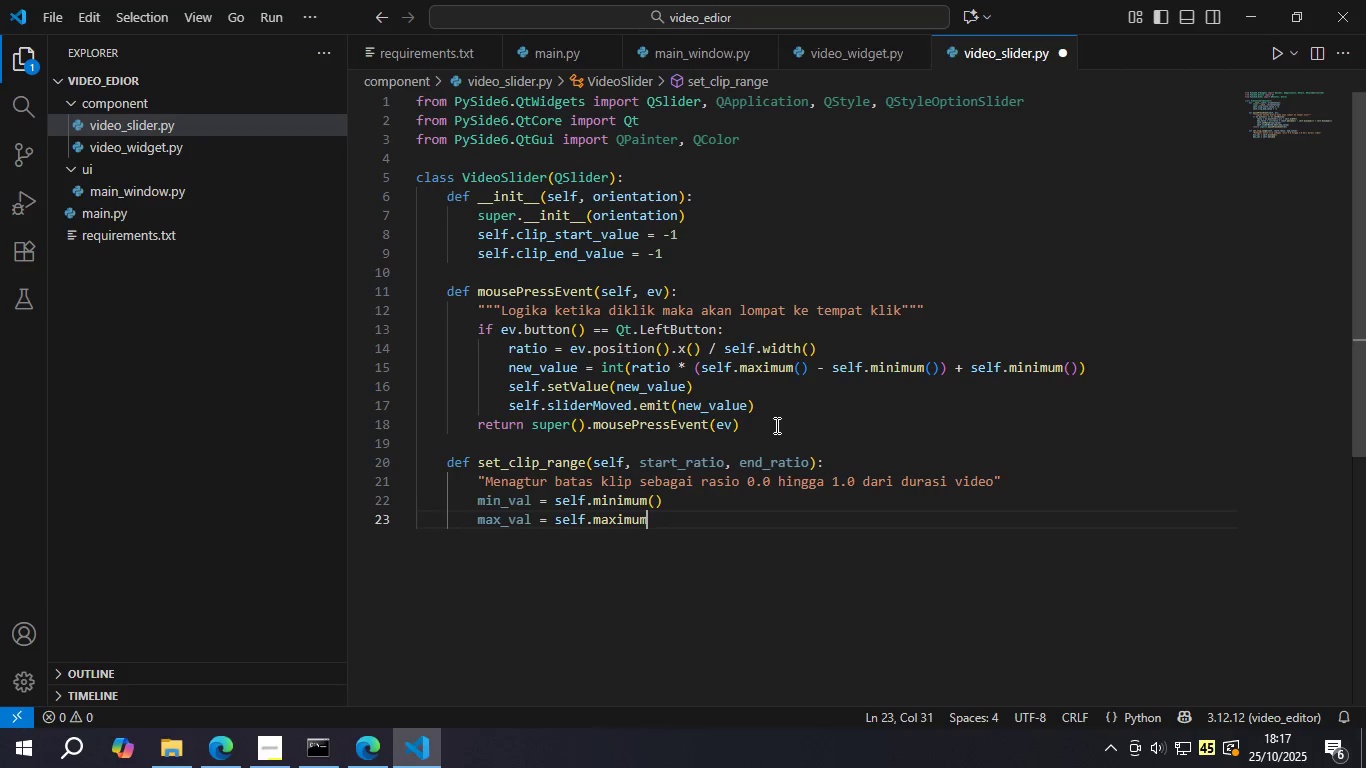 
key(Shift+9)
 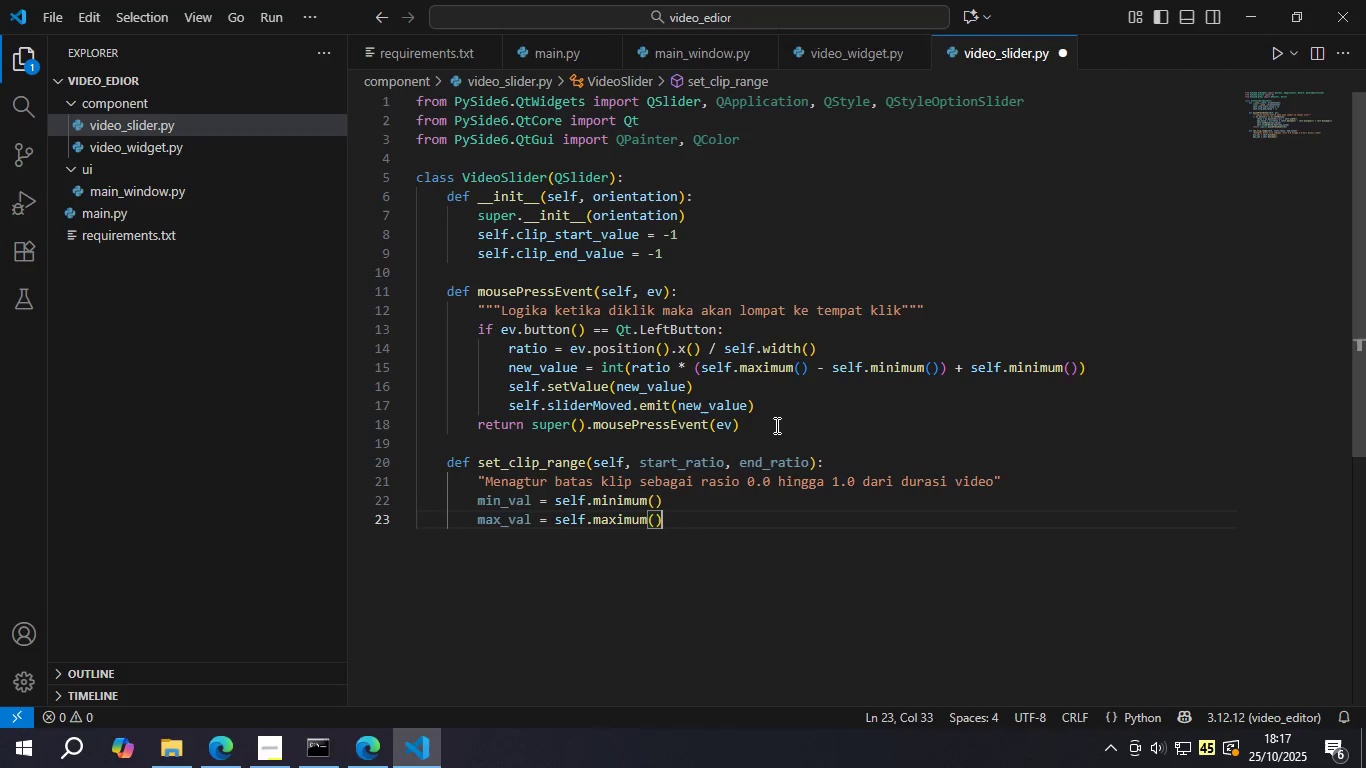 
key(ArrowRight)
 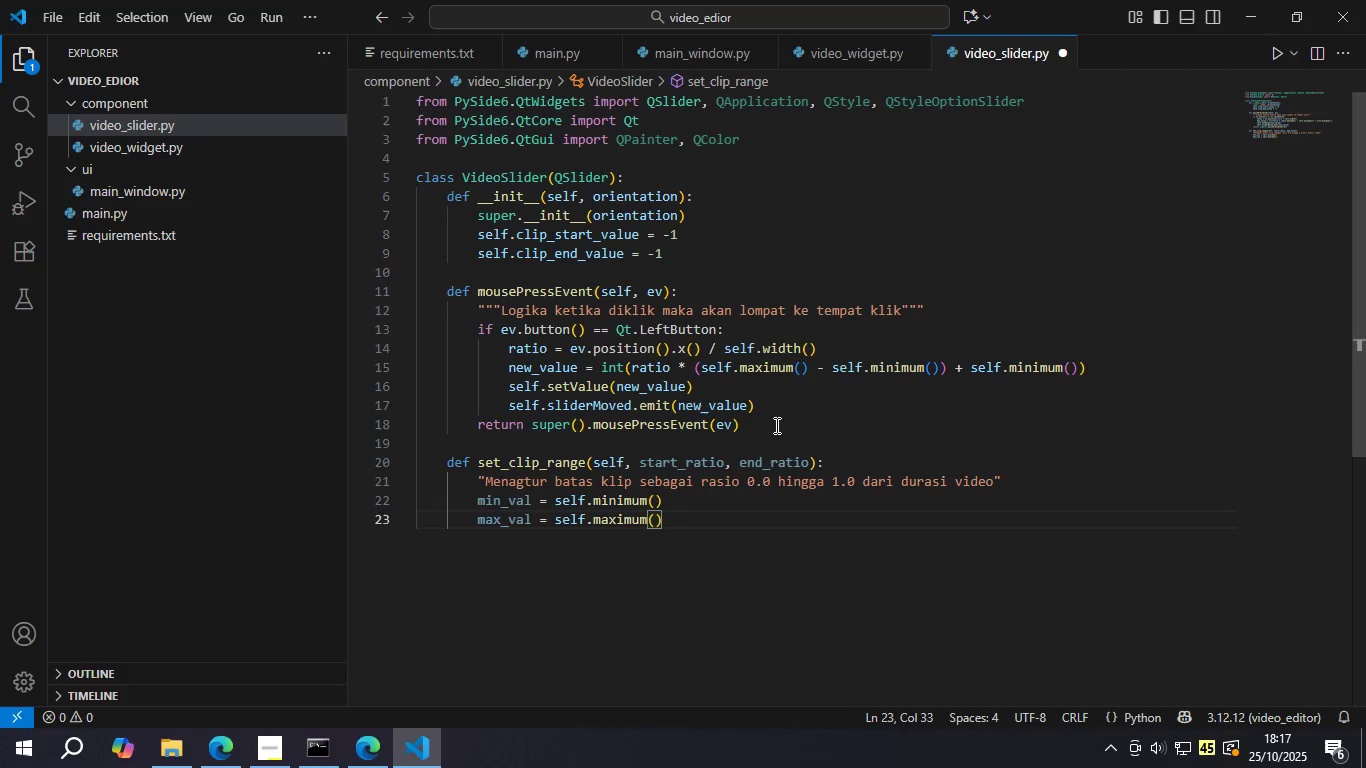 
key(Enter)
 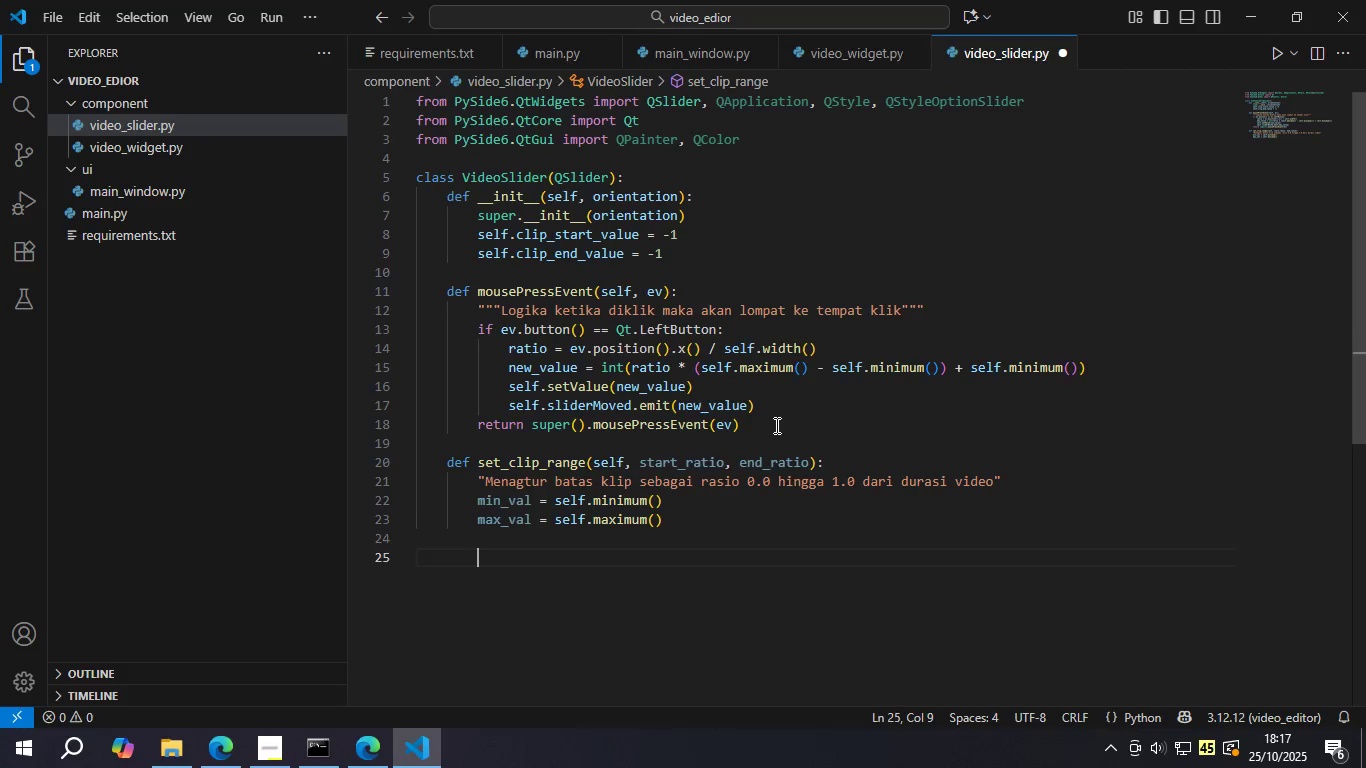 
key(Enter)
 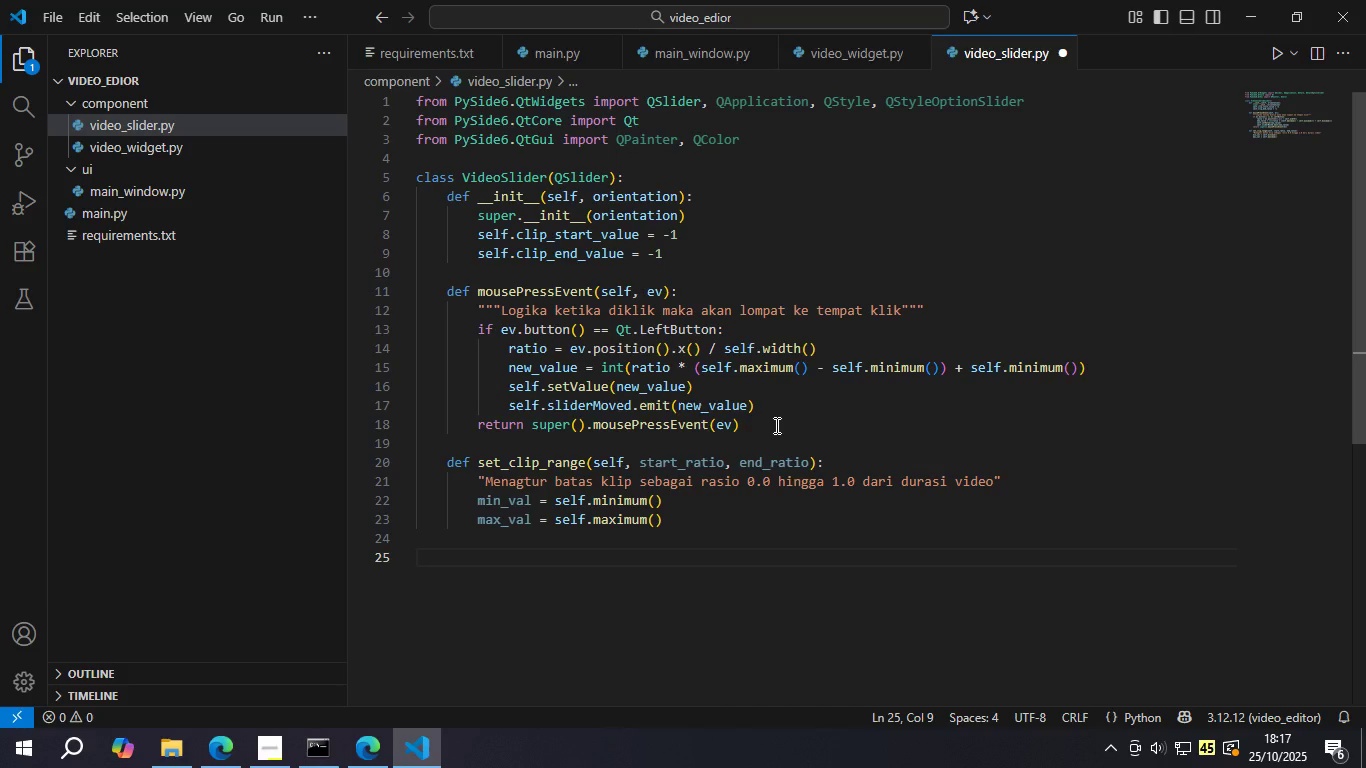 
type(#konversi ke n)
key(Backspace)
key(Backspace)
key(Backspace)
key(Backspace)
type(rasio ke nilai slider)
 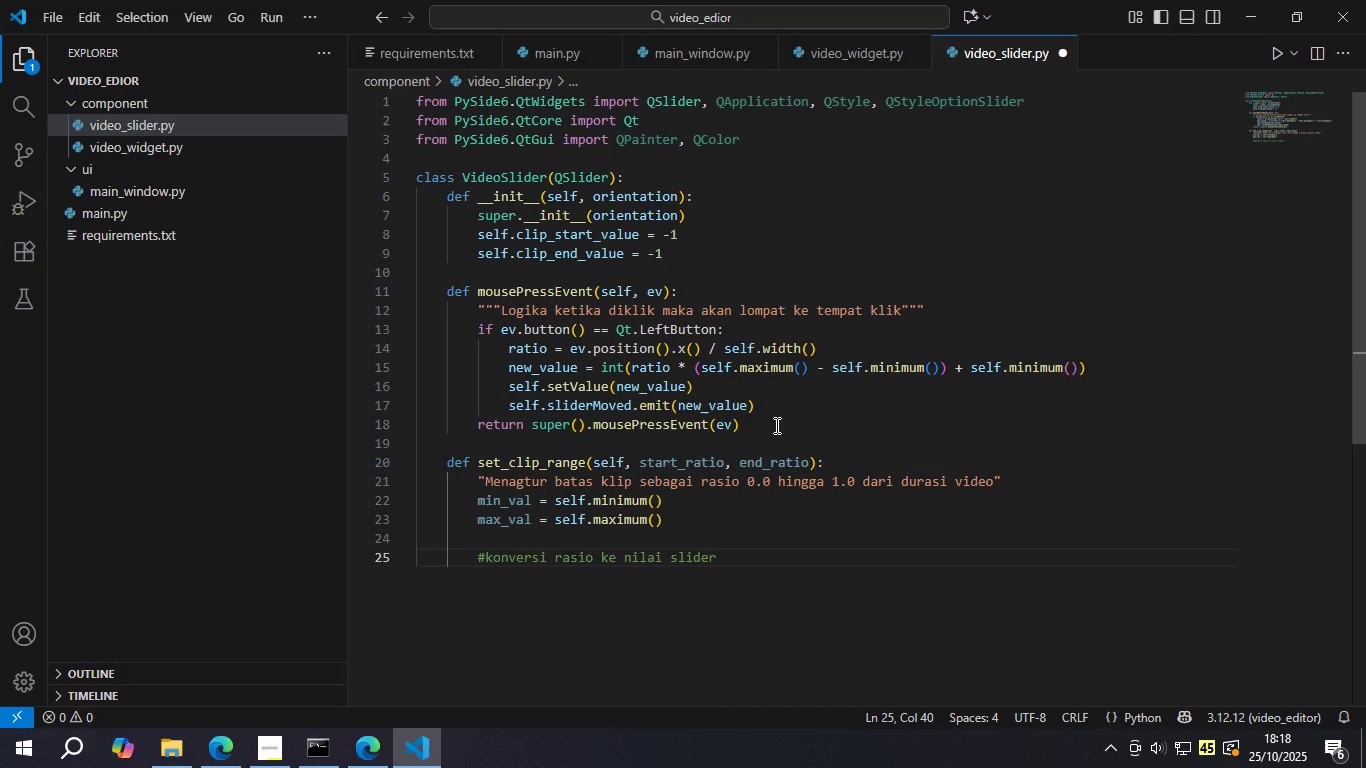 
key(Enter)
 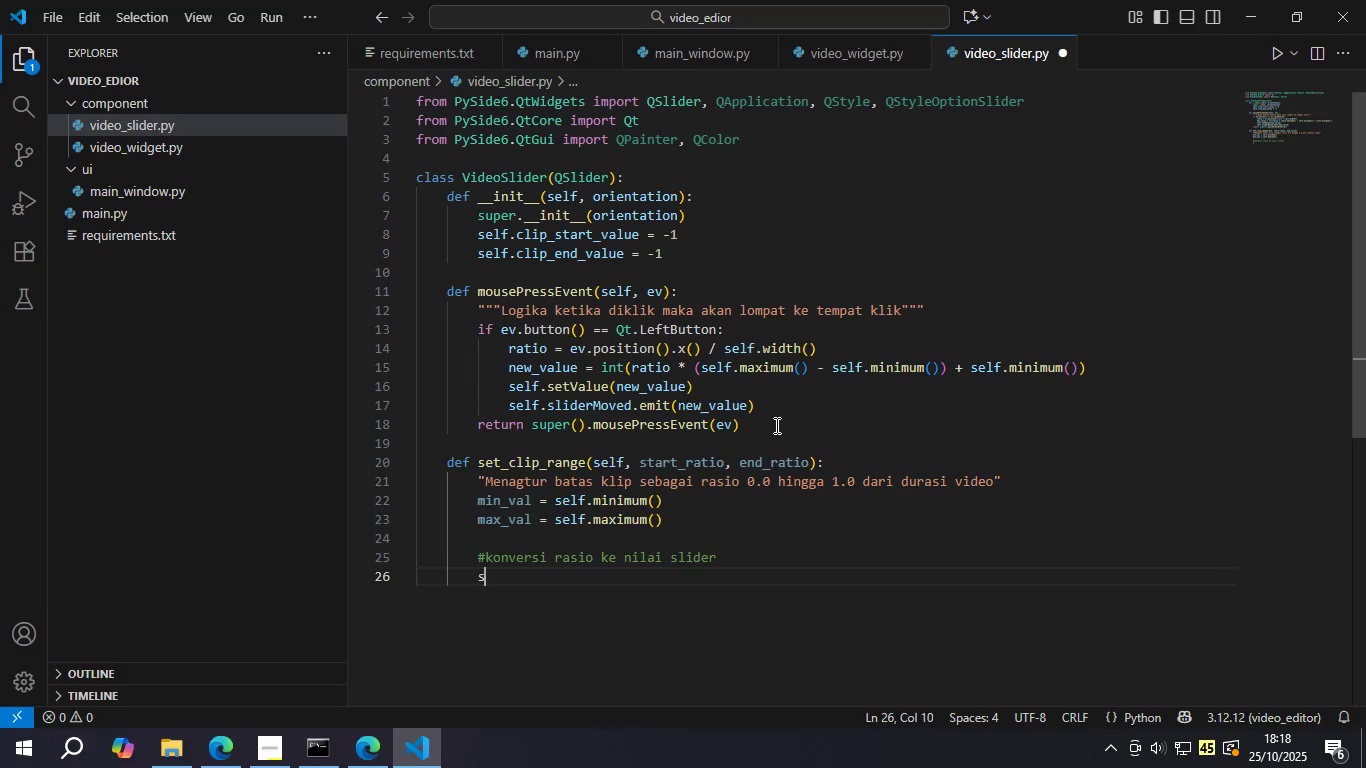 
type(self.clip)
 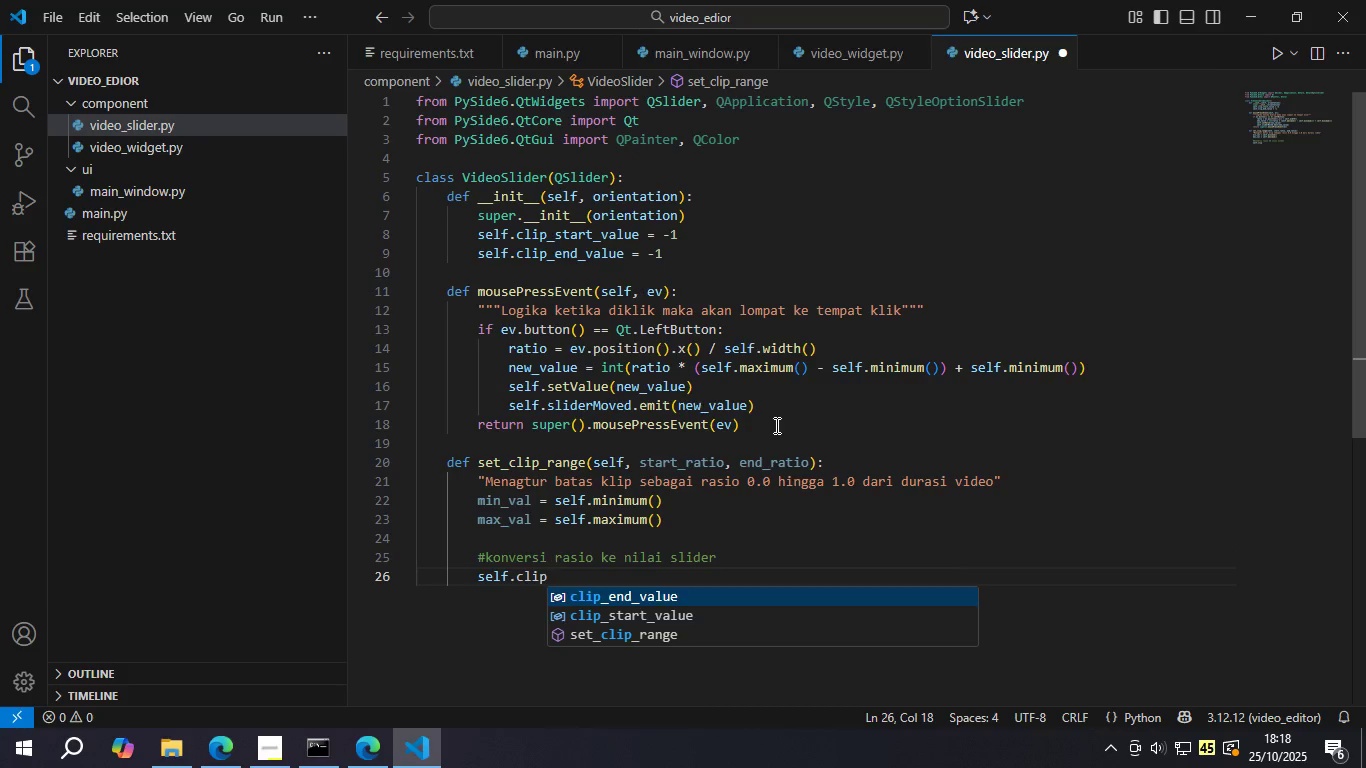 
key(ArrowDown)
 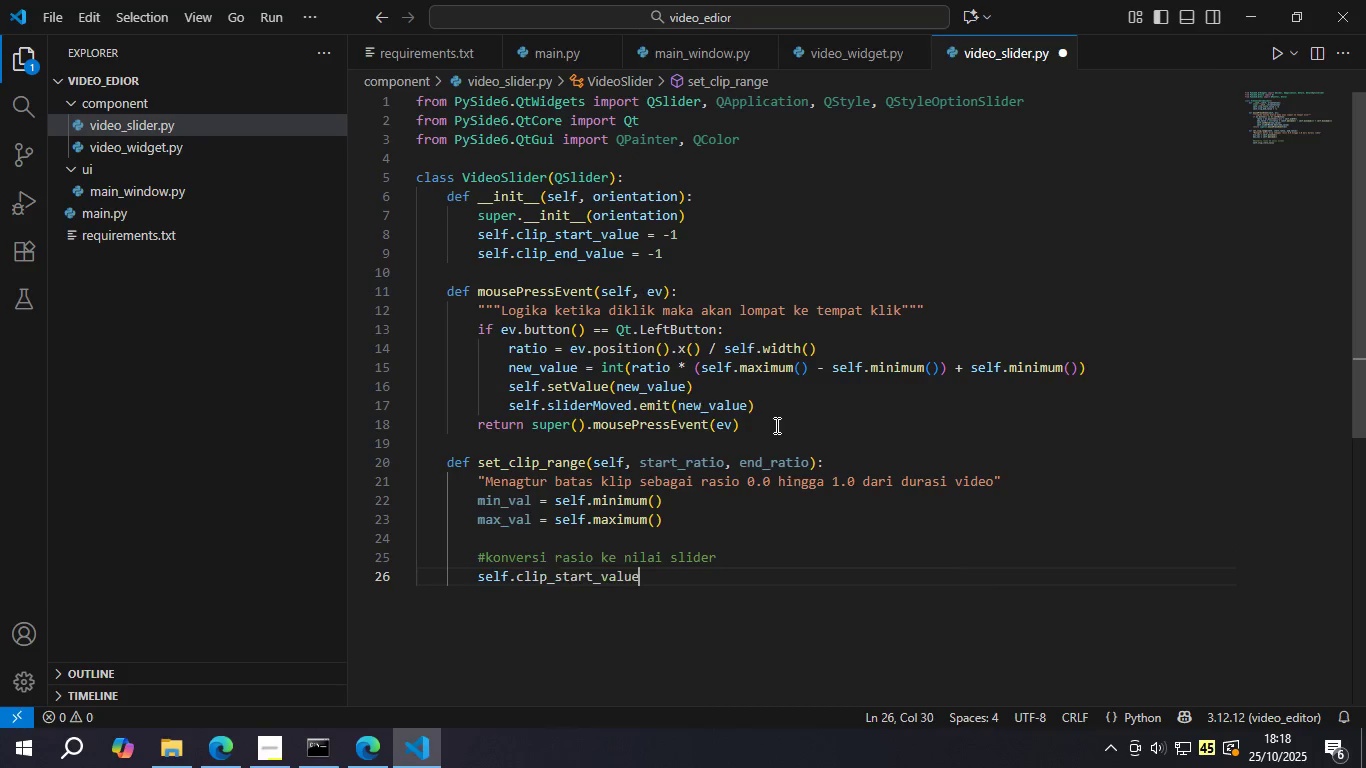 
key(Enter)
 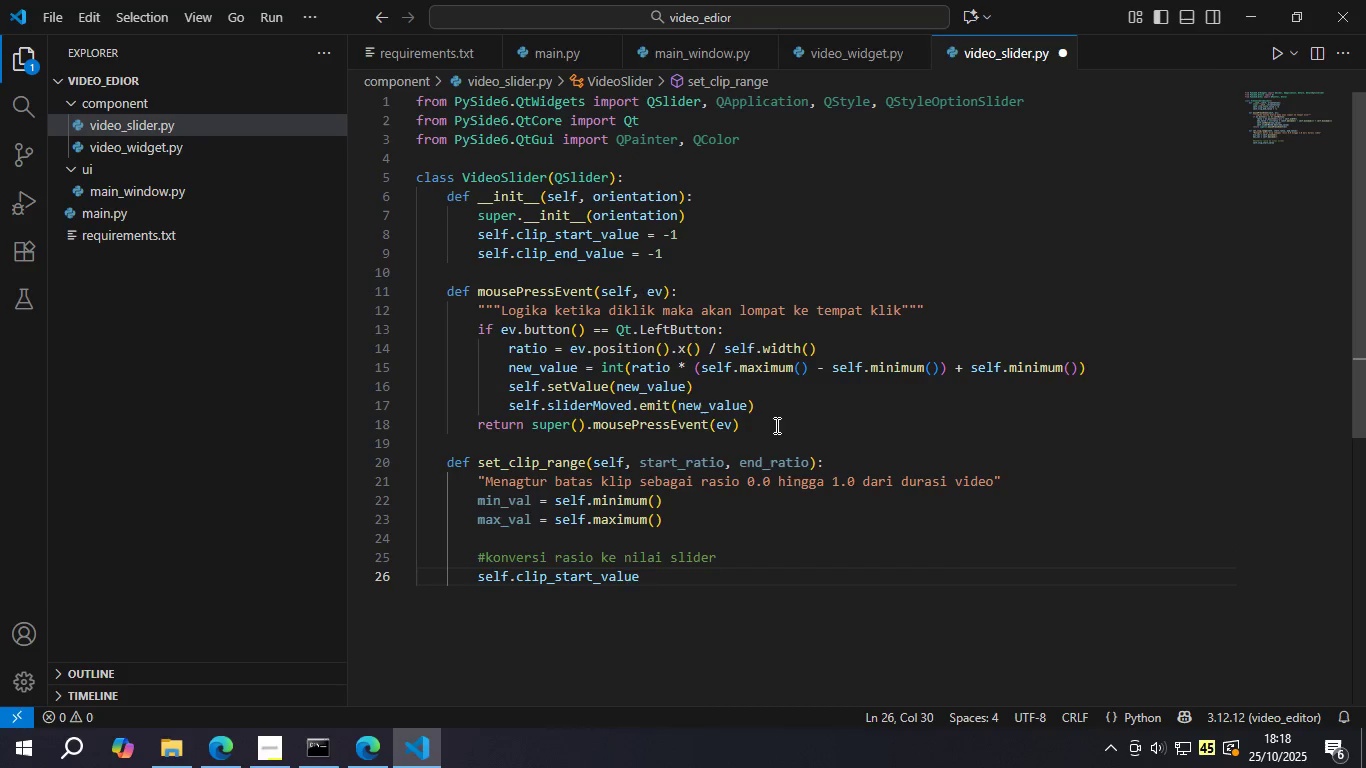 
type( = int(start)
 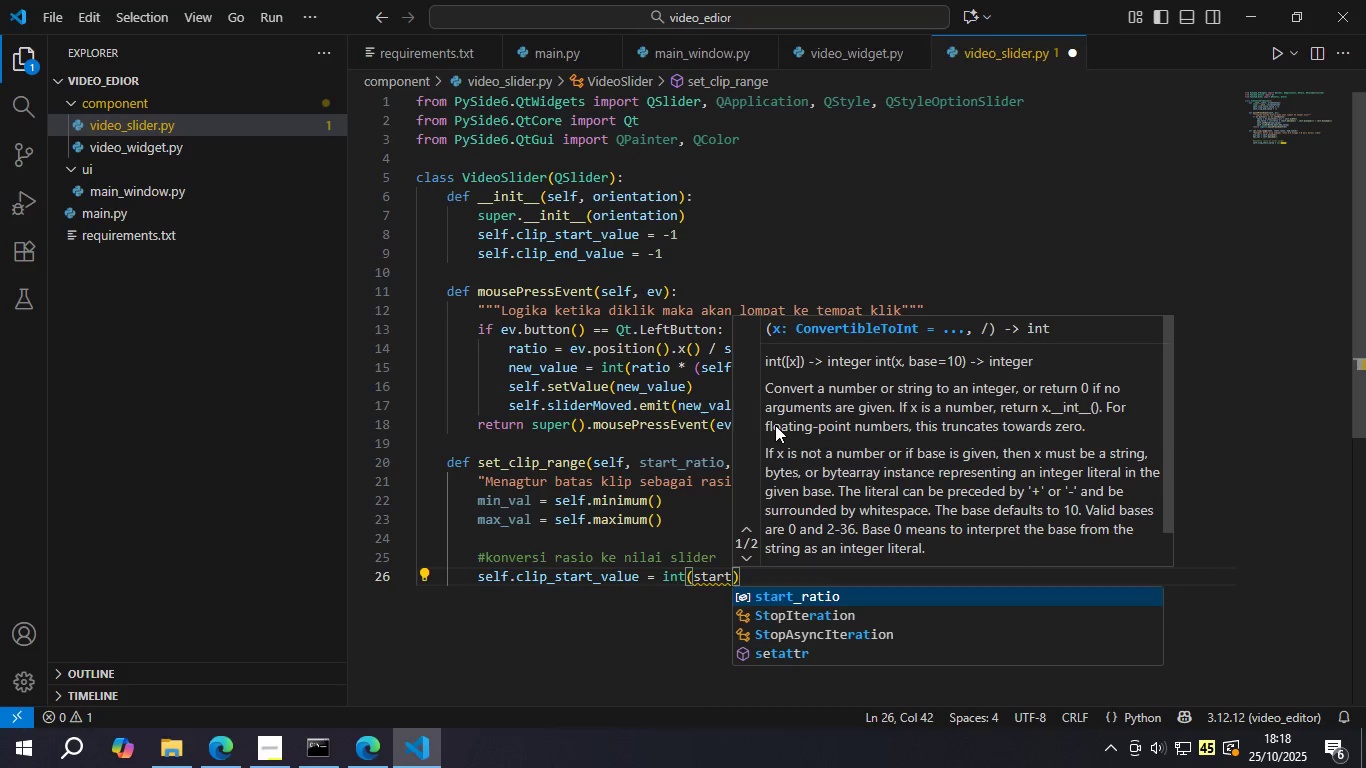 
key(Enter)
 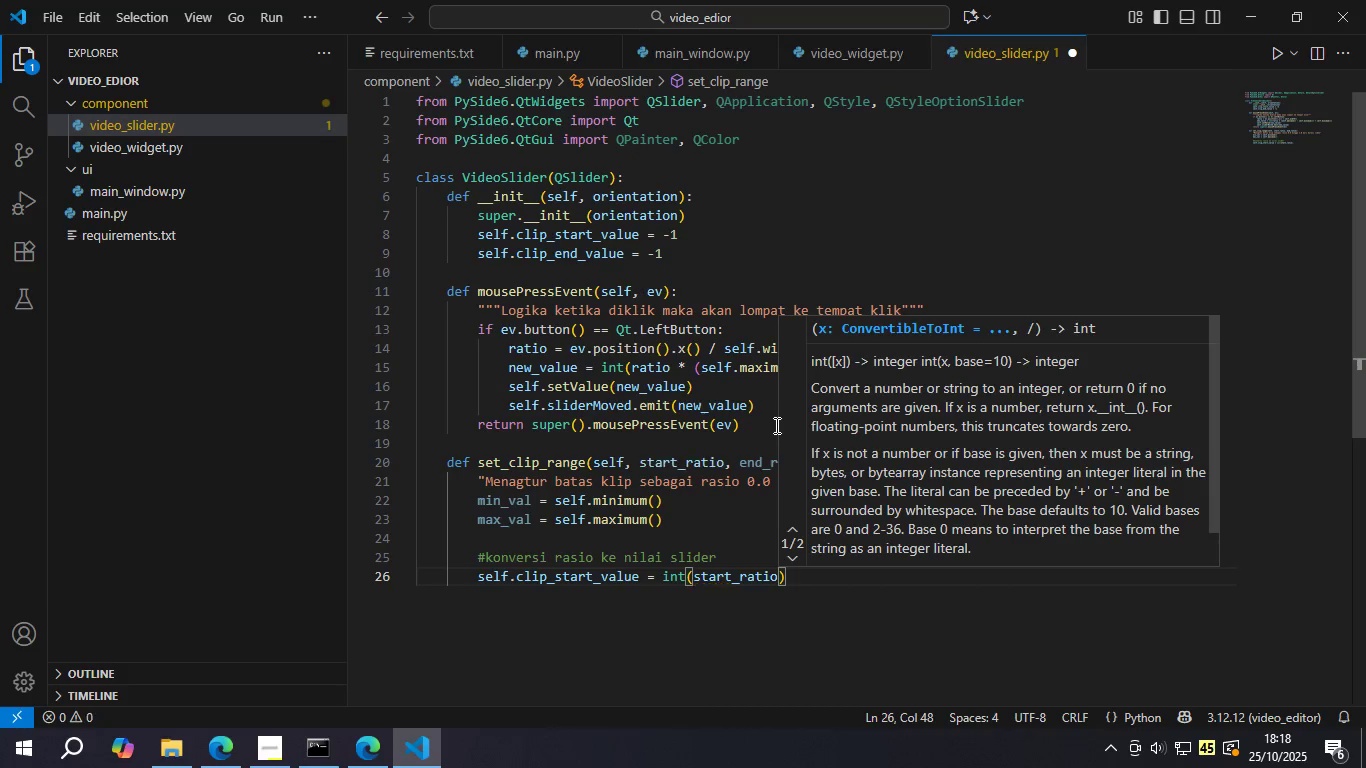 
type( * (max_)
 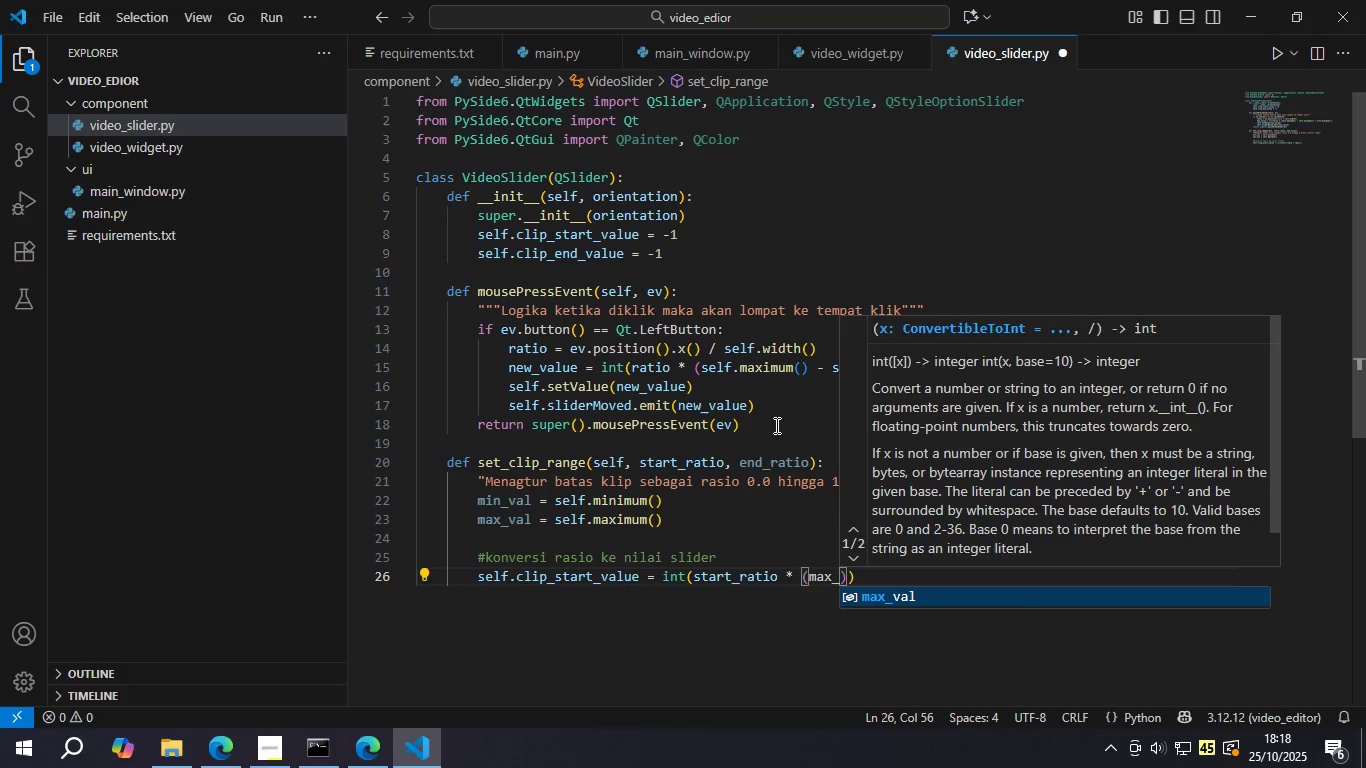 
key(Enter)
 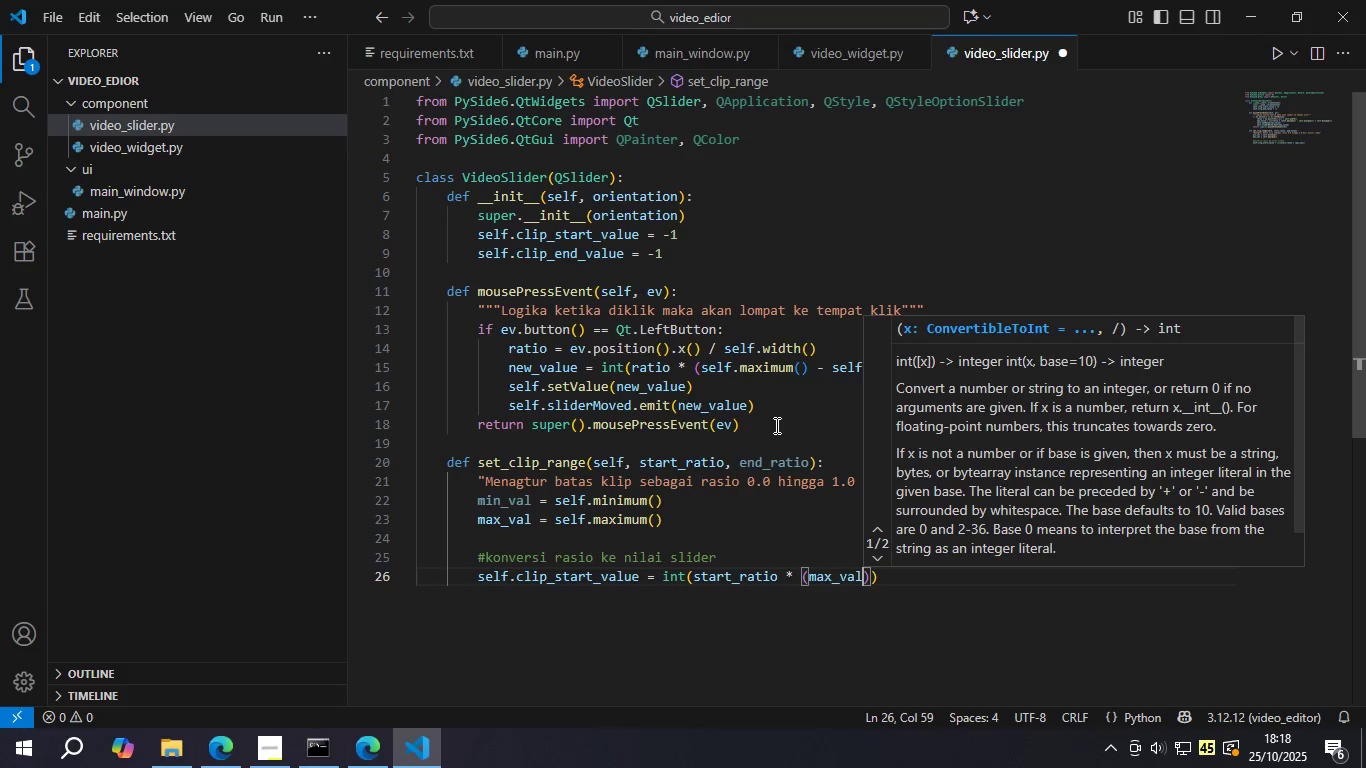 
type( - min)
 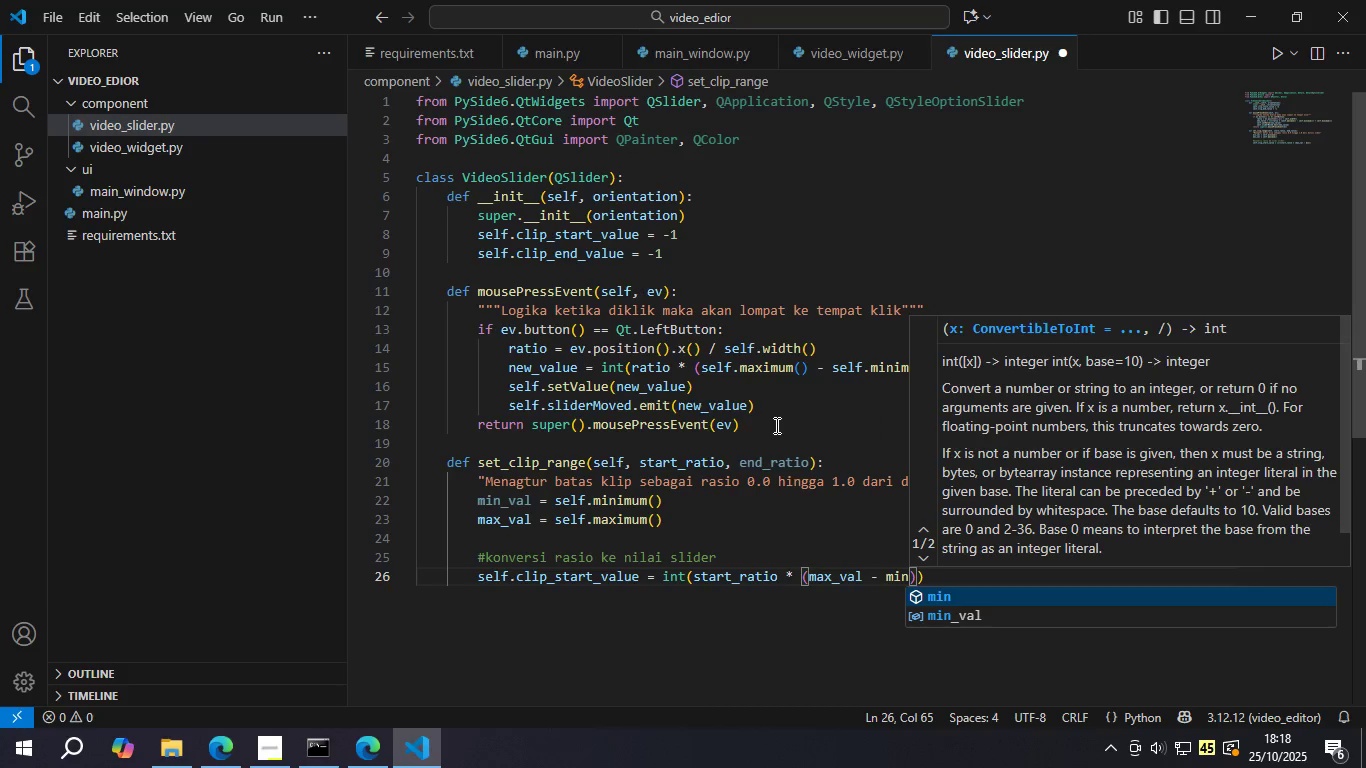 
key(ArrowDown)
 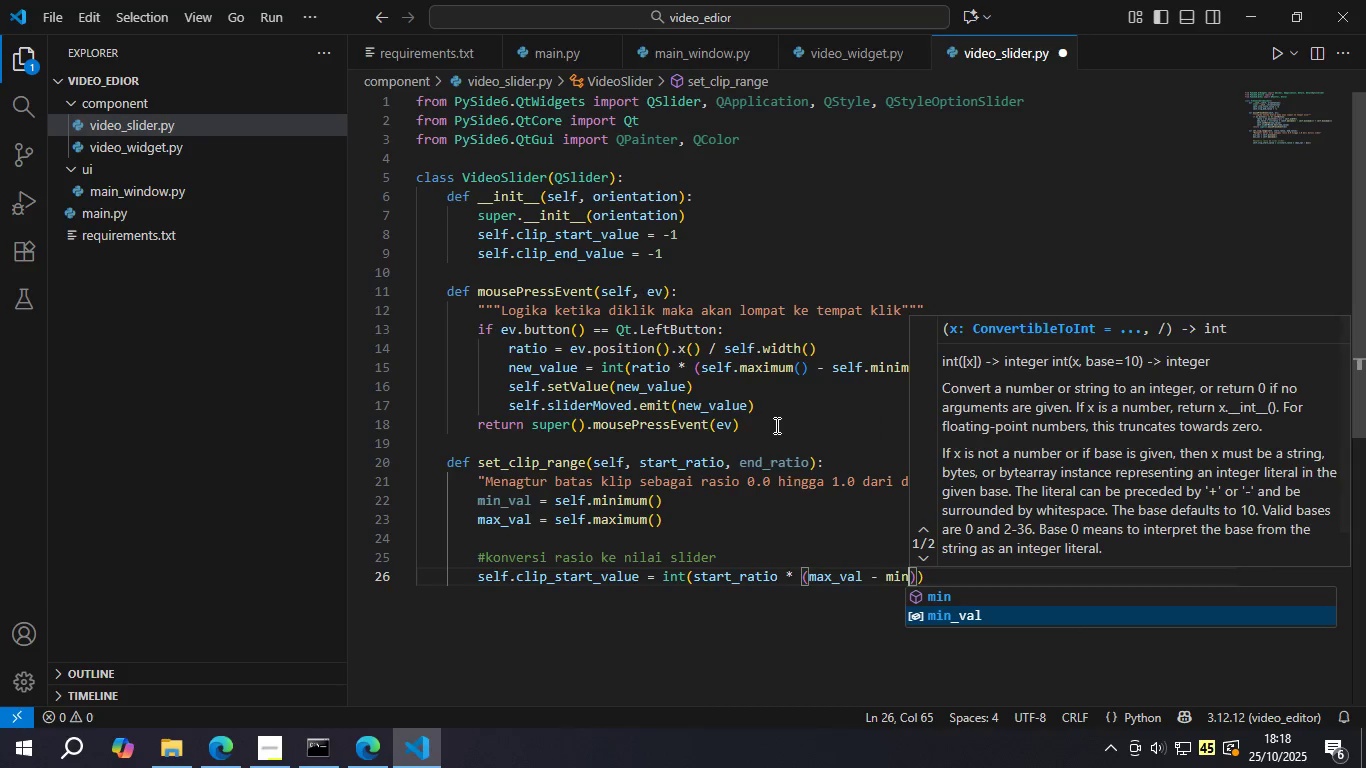 
key(Enter)
 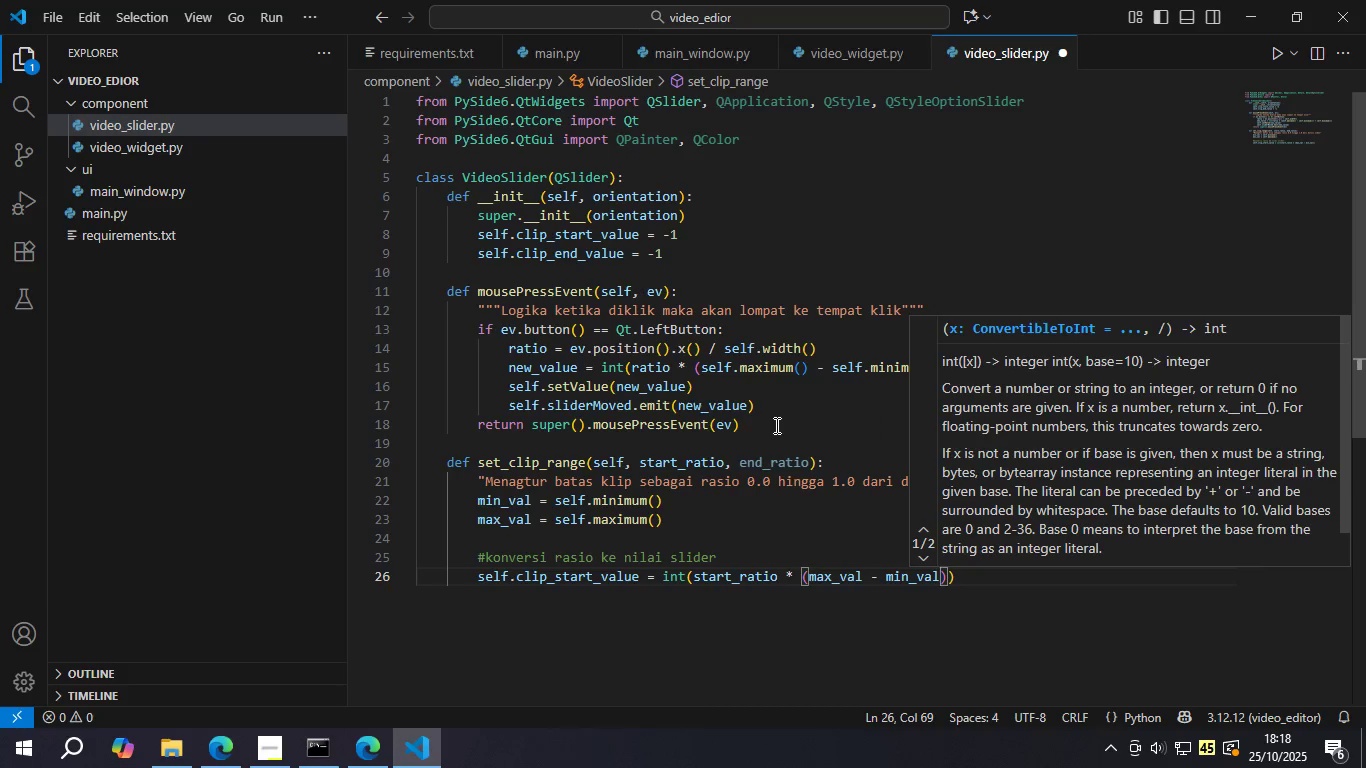 
key(ArrowRight)
 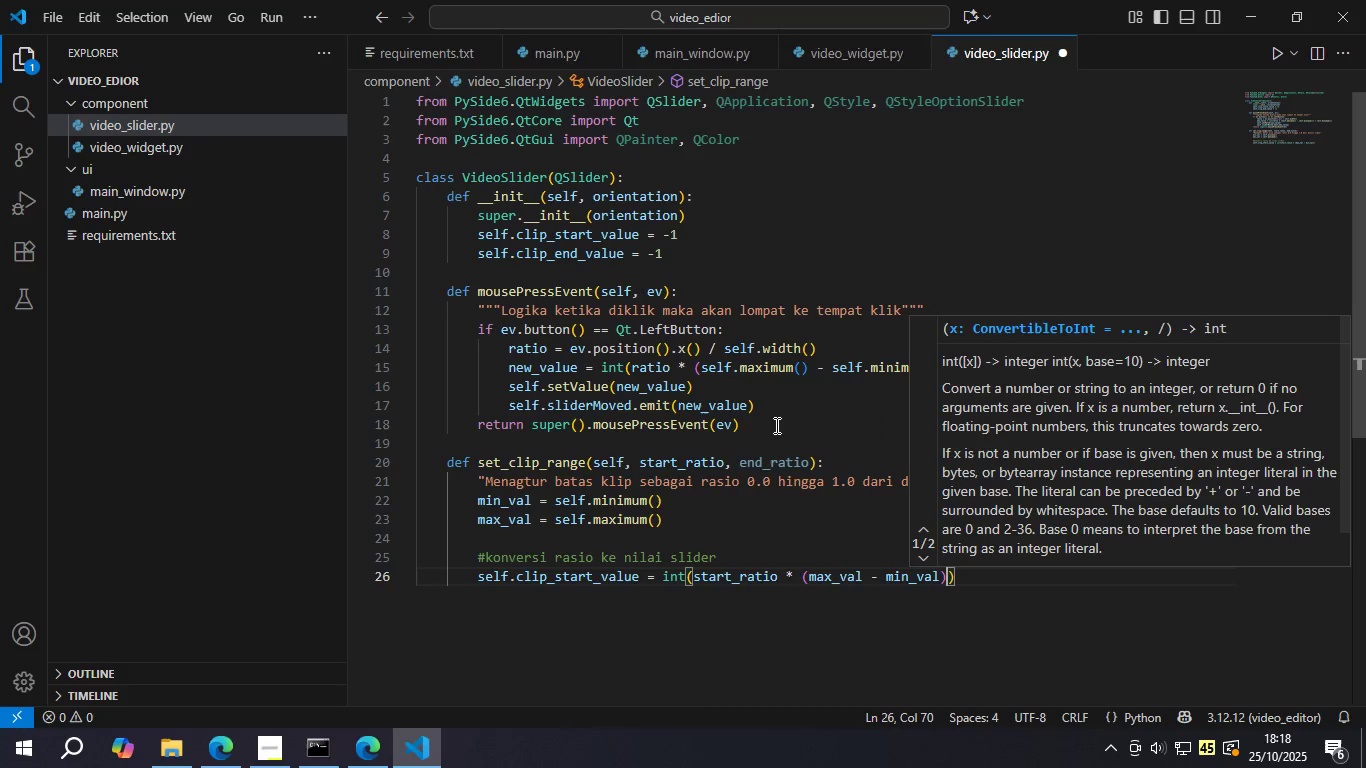 
type( + min)
 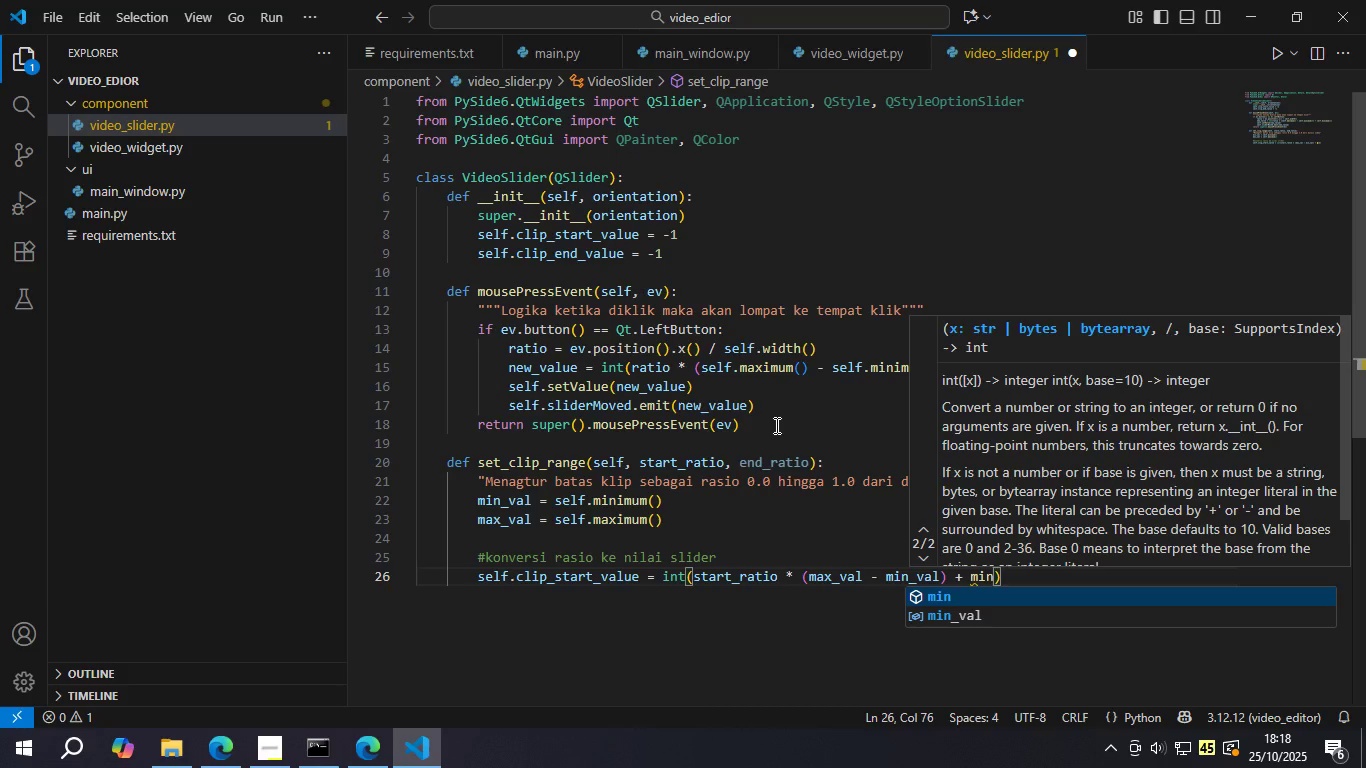 
key(ArrowDown)
 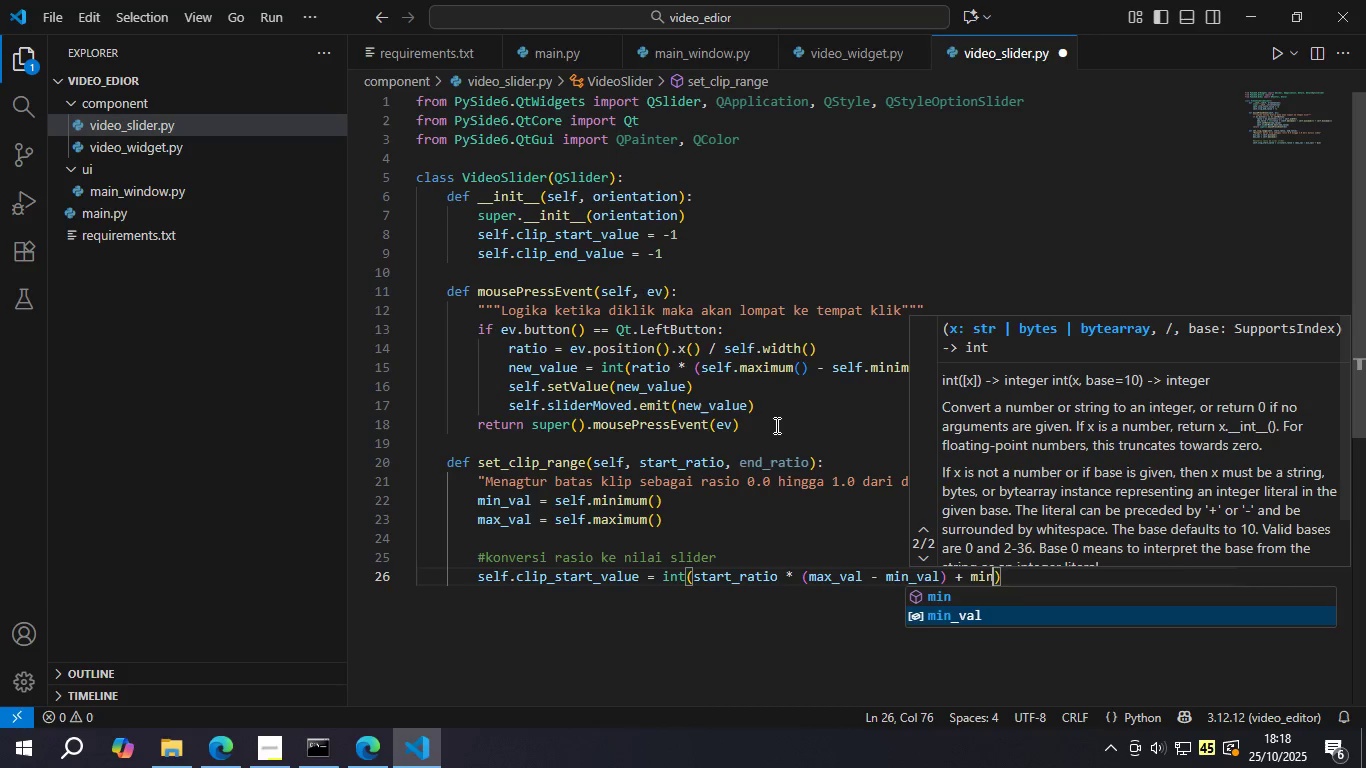 
key(Enter)
 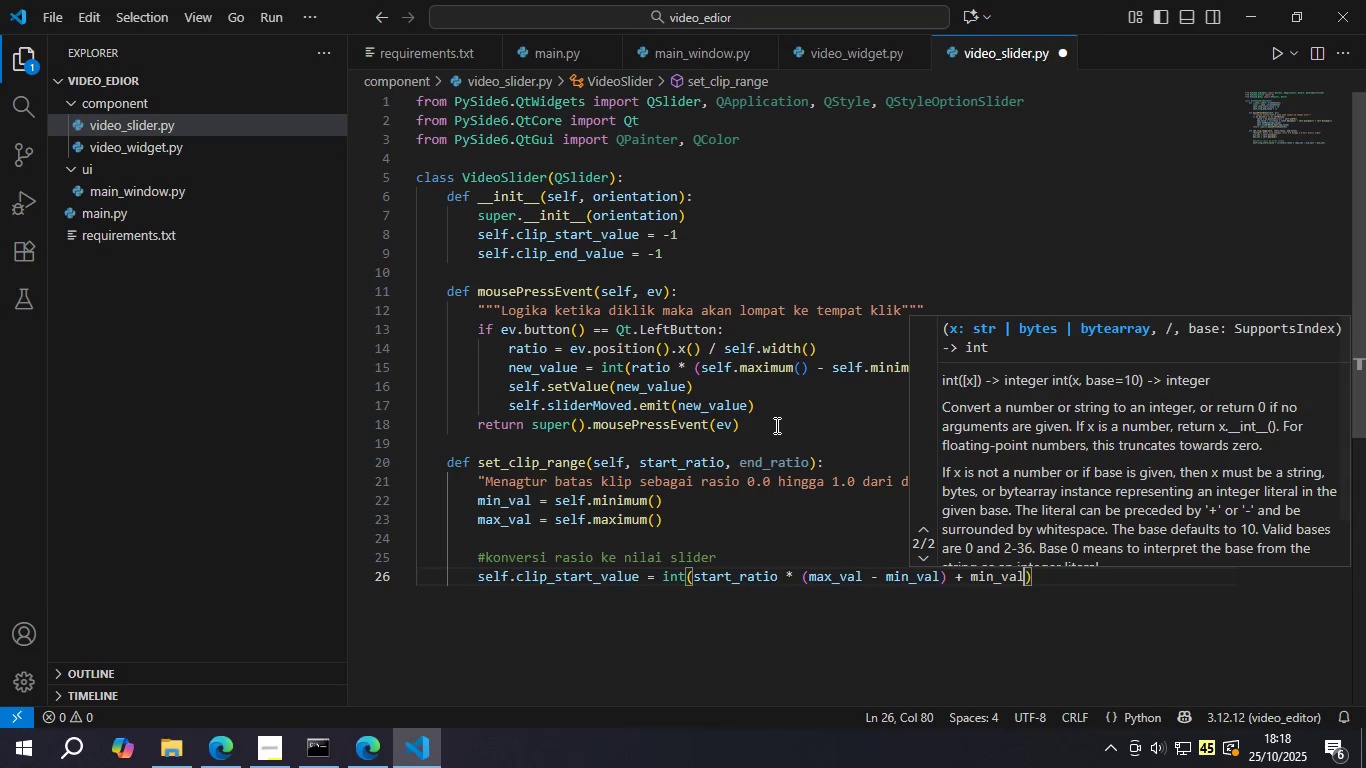 
key(Control+S)
 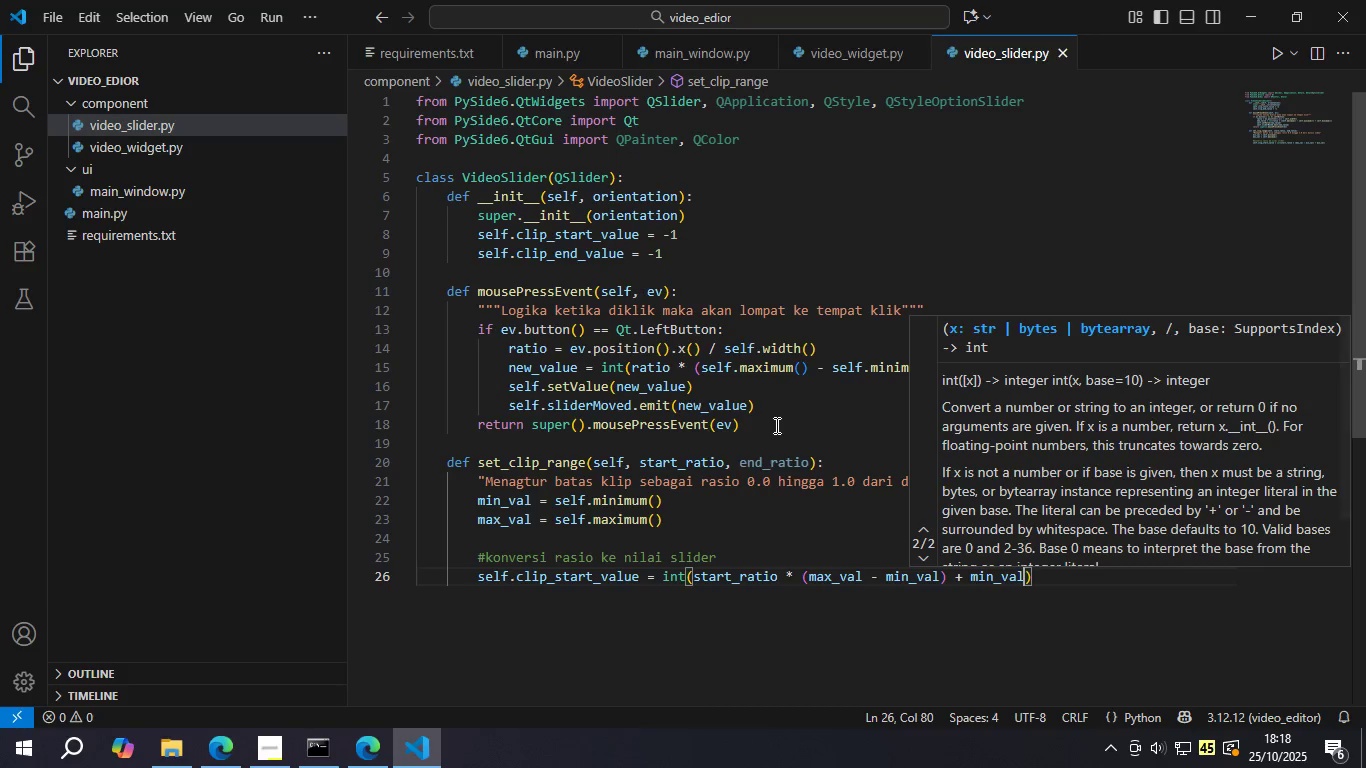 
hold_key(key=ArrowLeft, duration=0.7)
 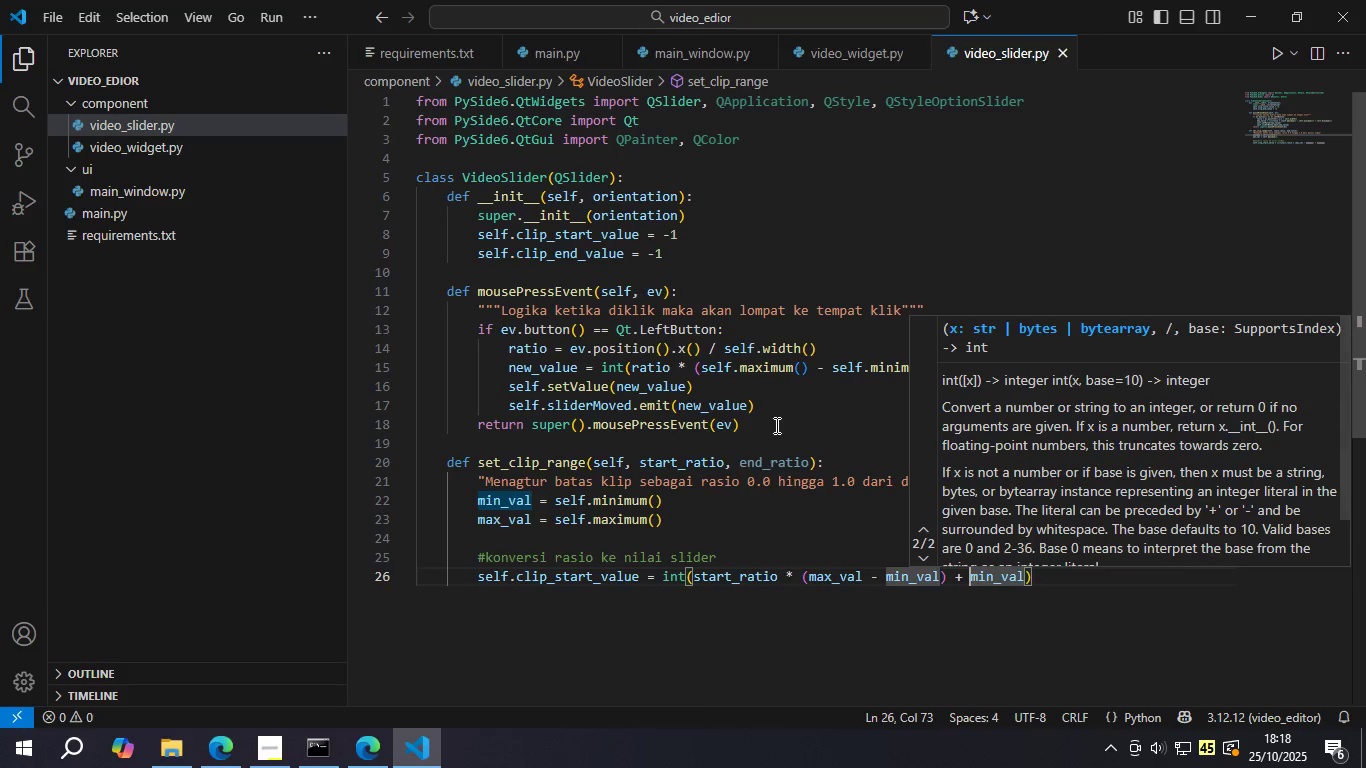 
key(ArrowLeft)
 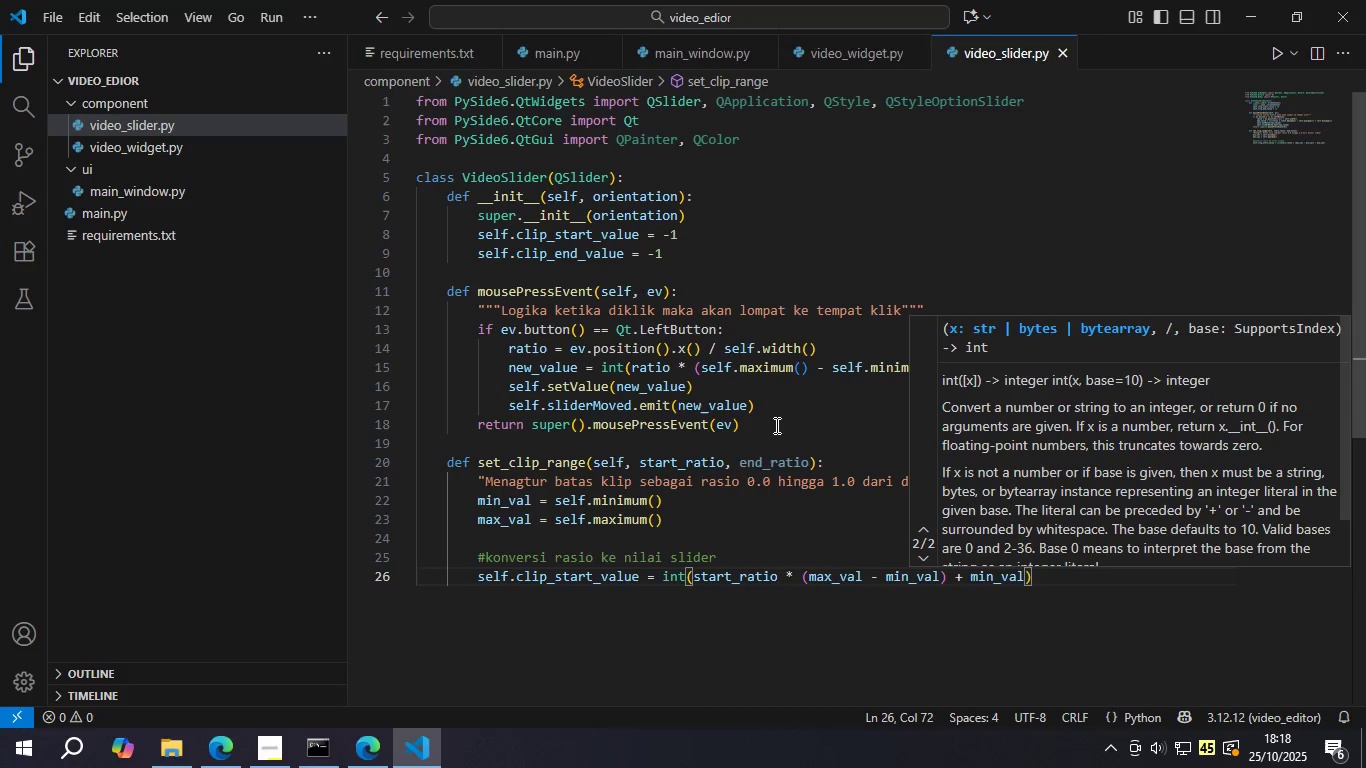 
hold_key(key=ArrowRight, duration=0.64)
 